 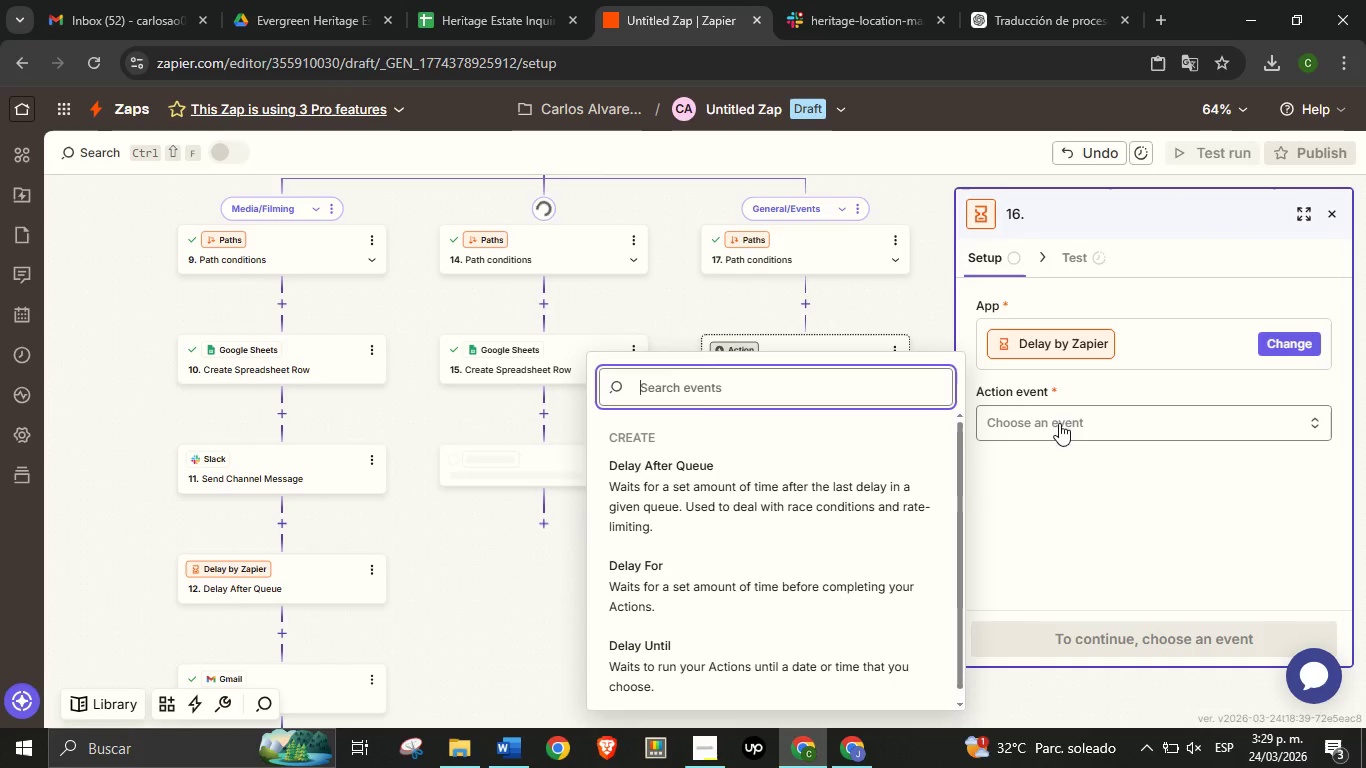 
left_click([720, 490])
 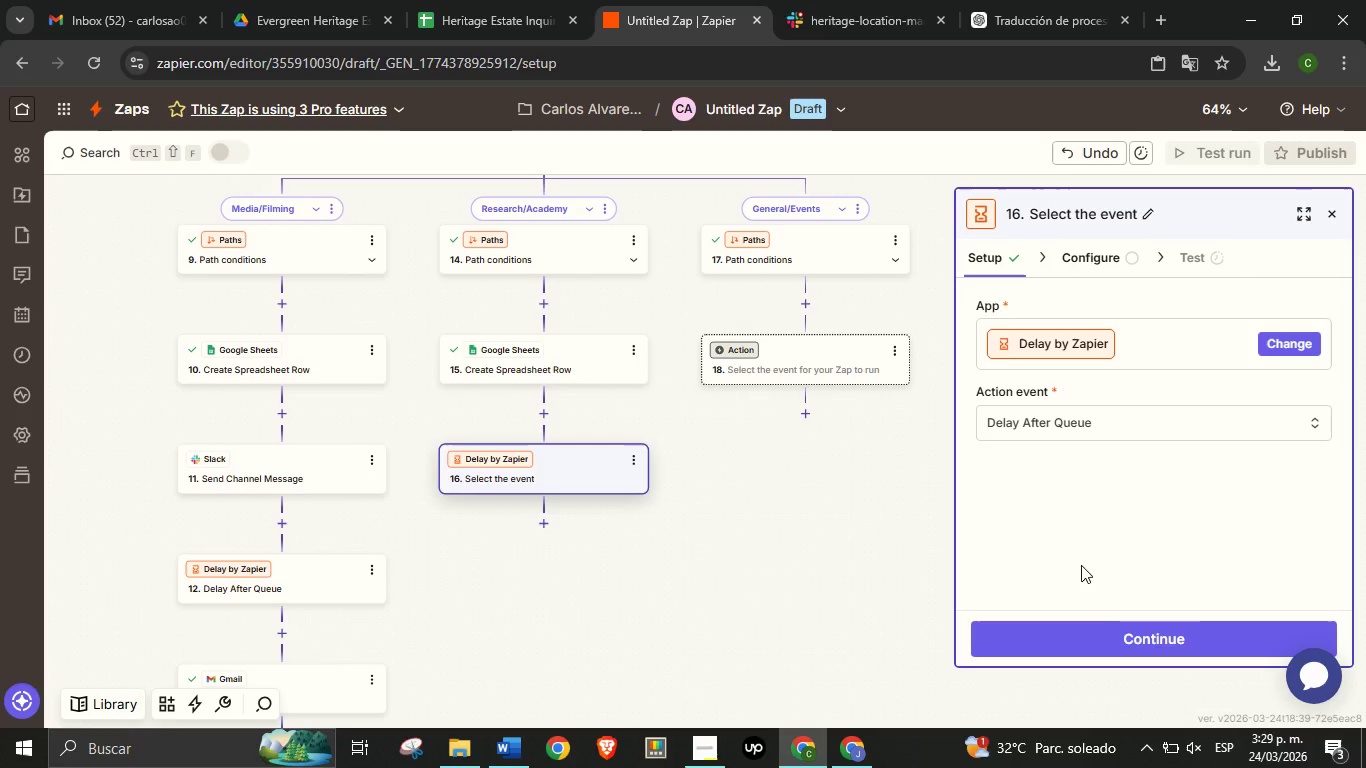 
left_click([1101, 634])
 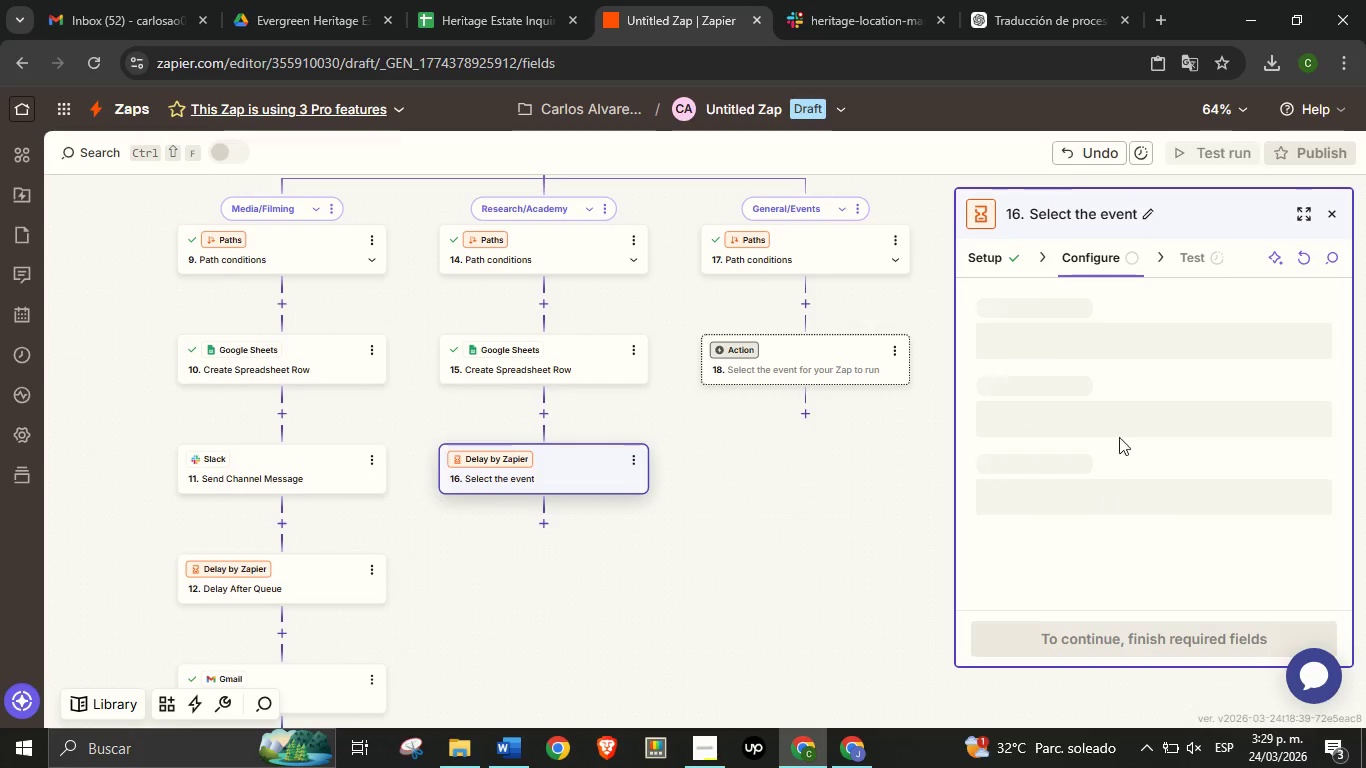 
mouse_move([1110, 411])
 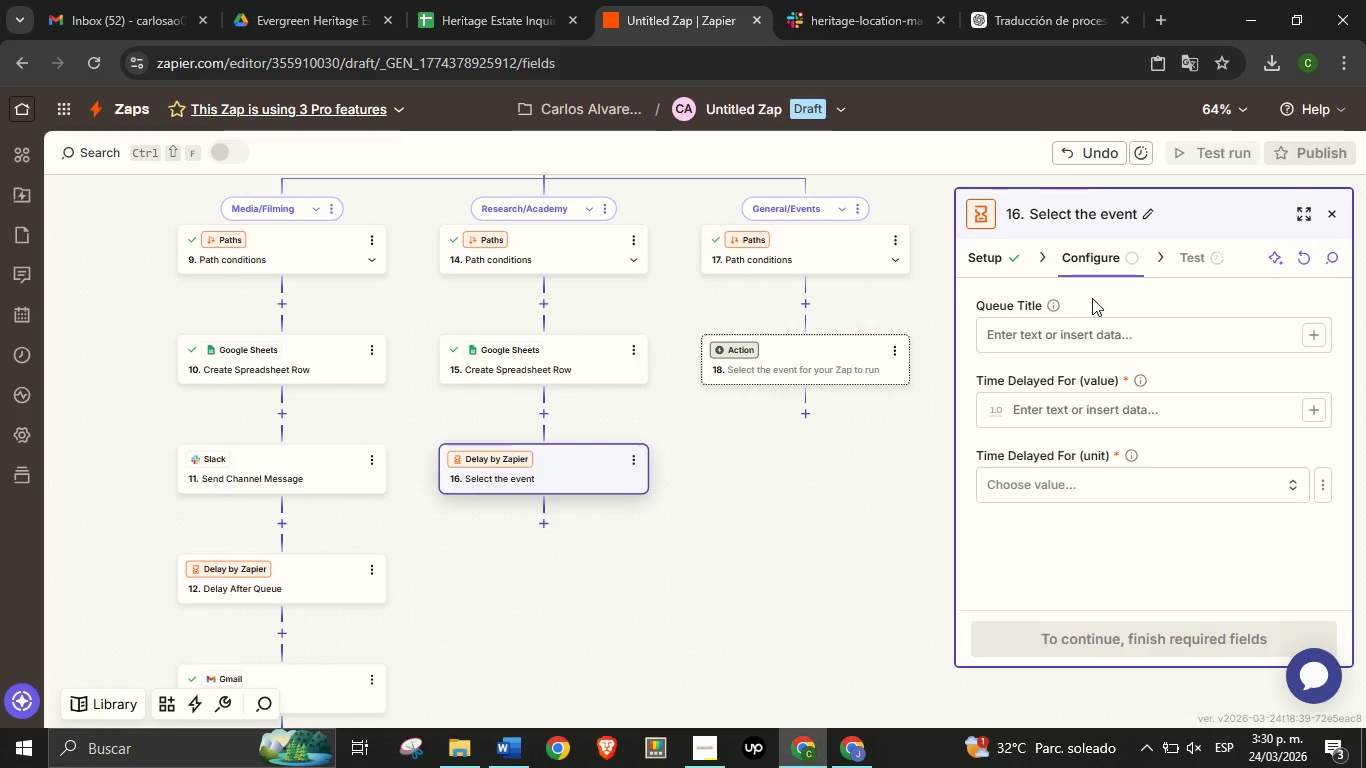 
wait(26.36)
 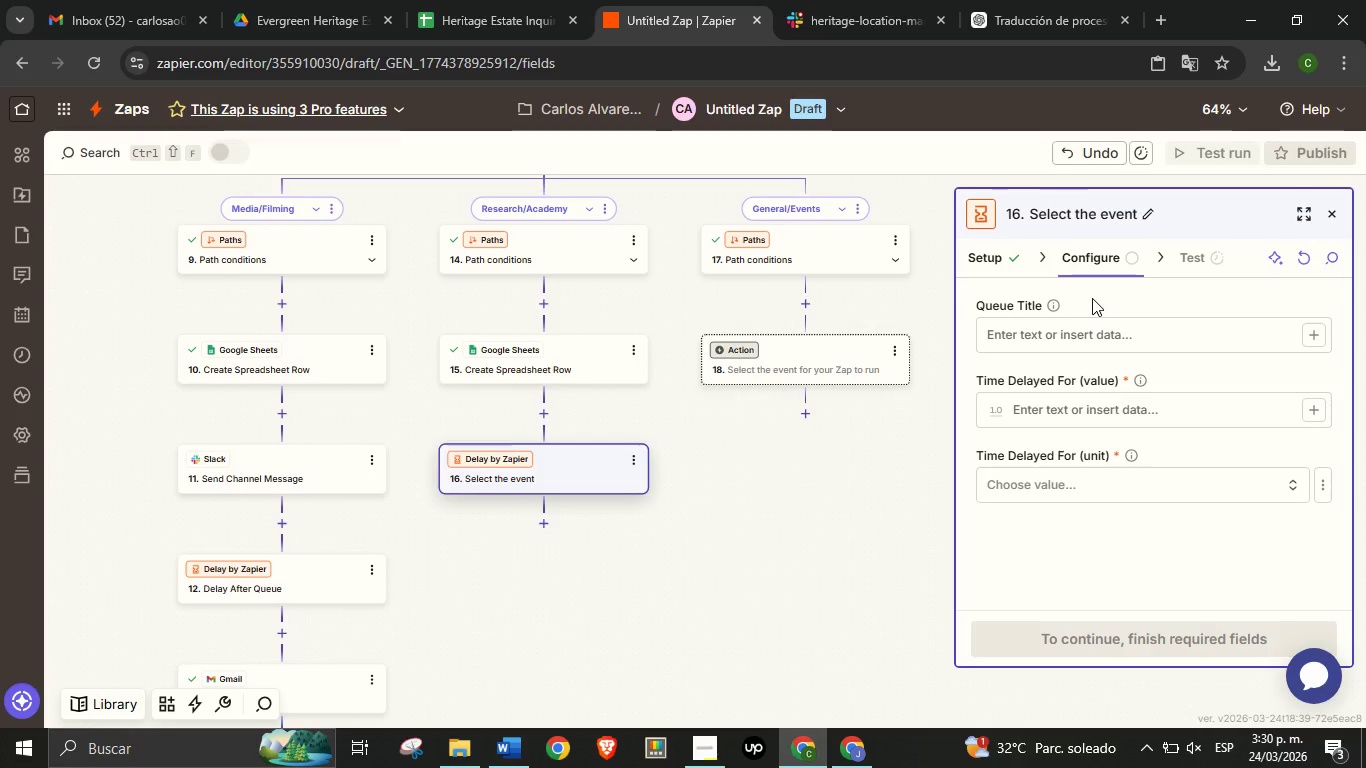 
left_click([1194, 413])
 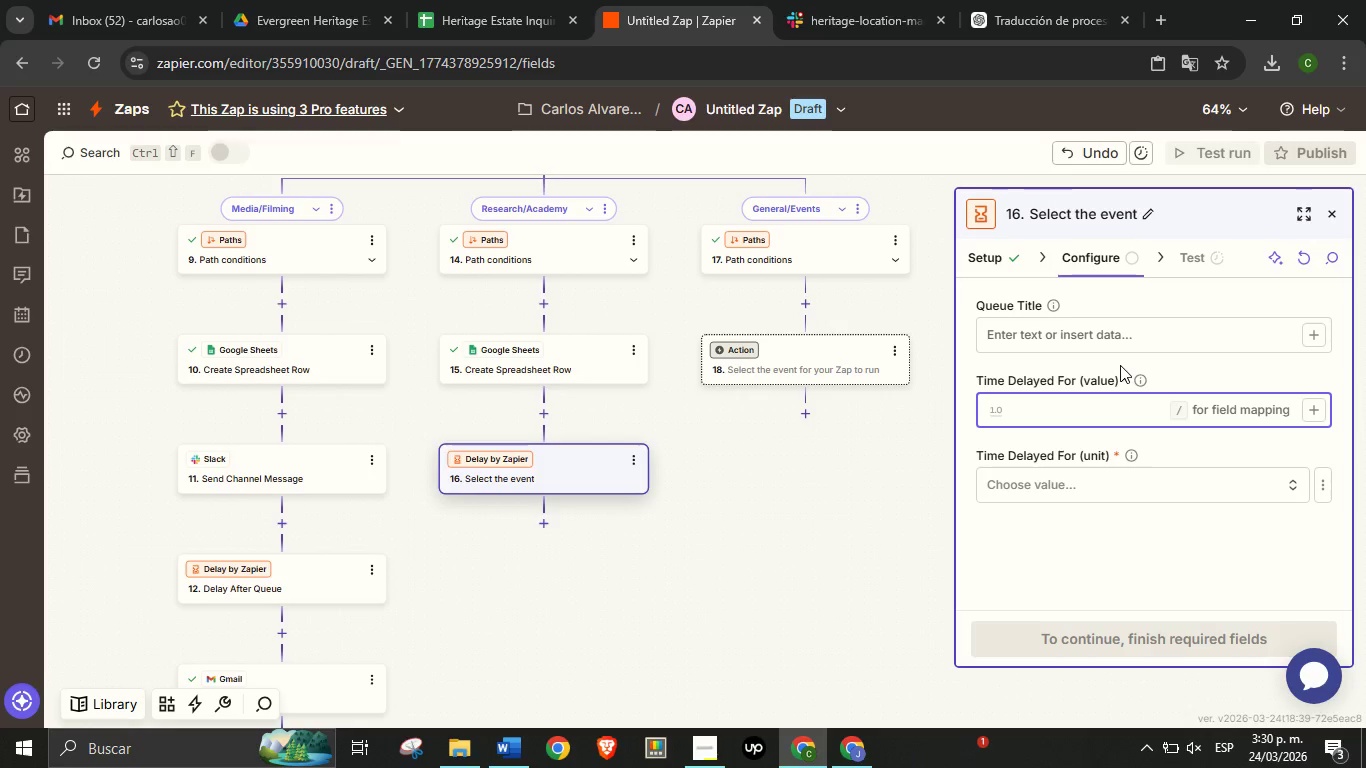 
key(5)
 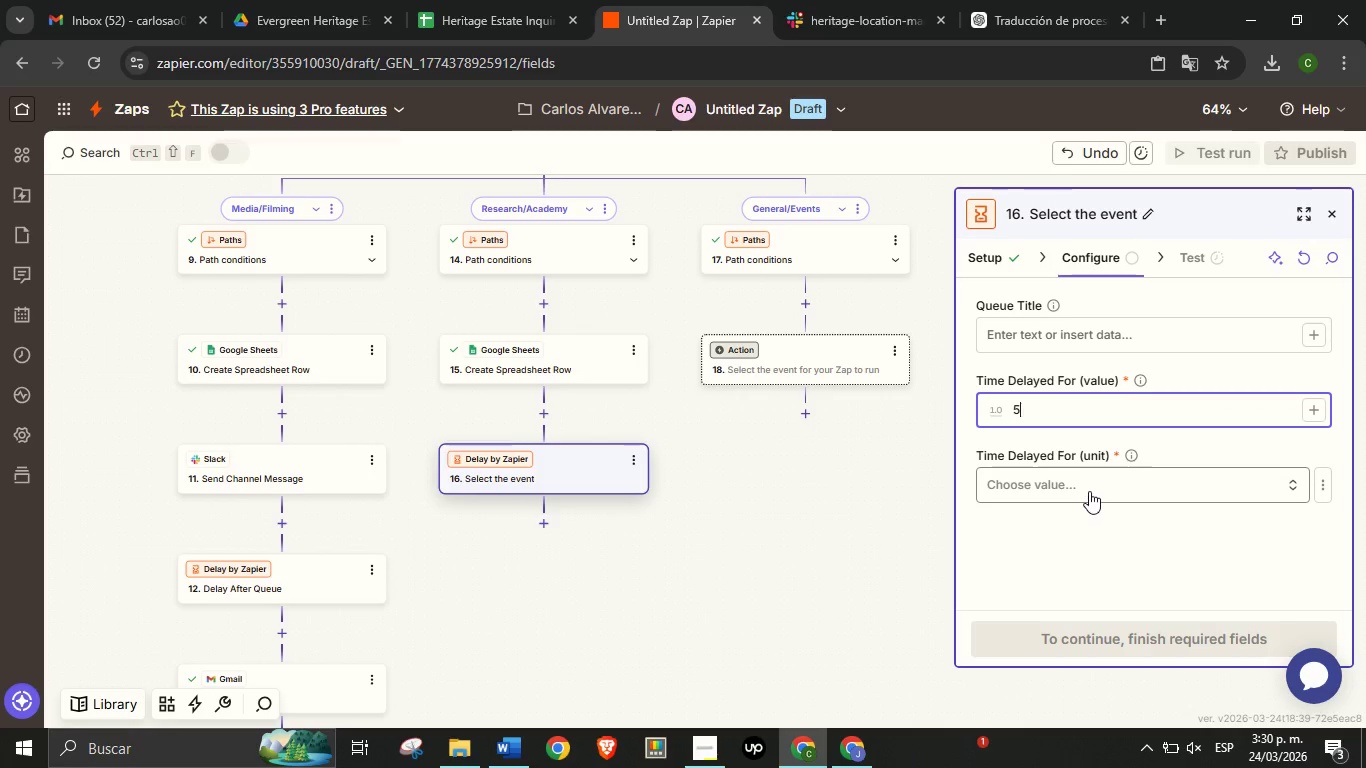 
left_click([1089, 491])
 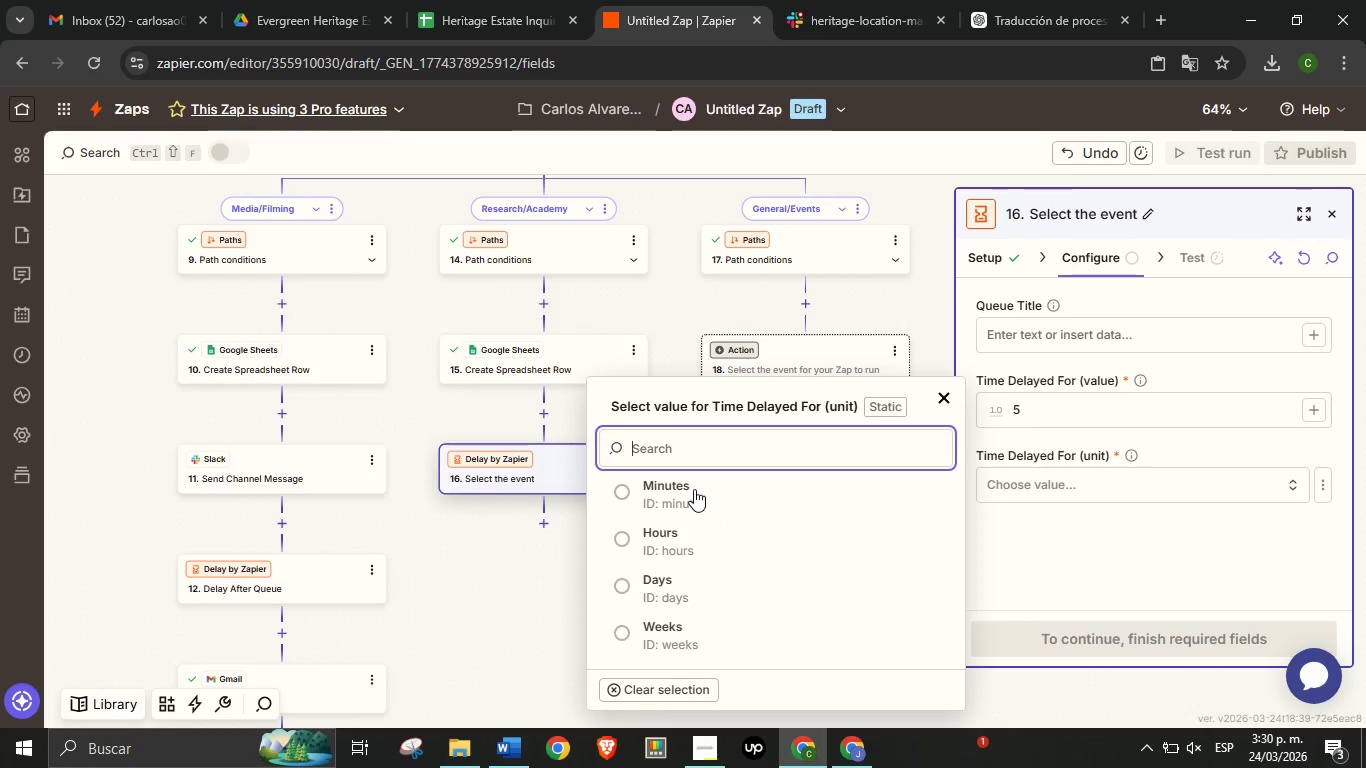 
left_click([694, 489])
 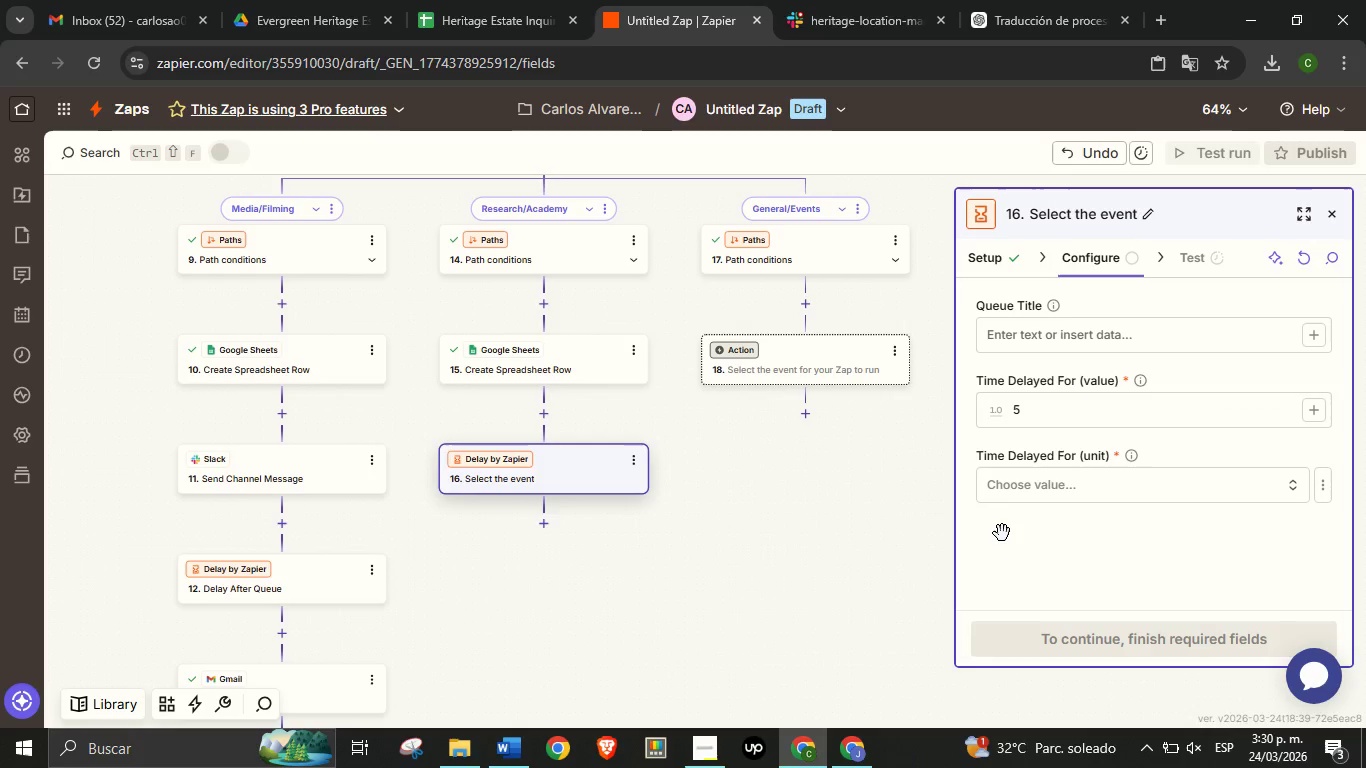 
mouse_move([1011, 535])
 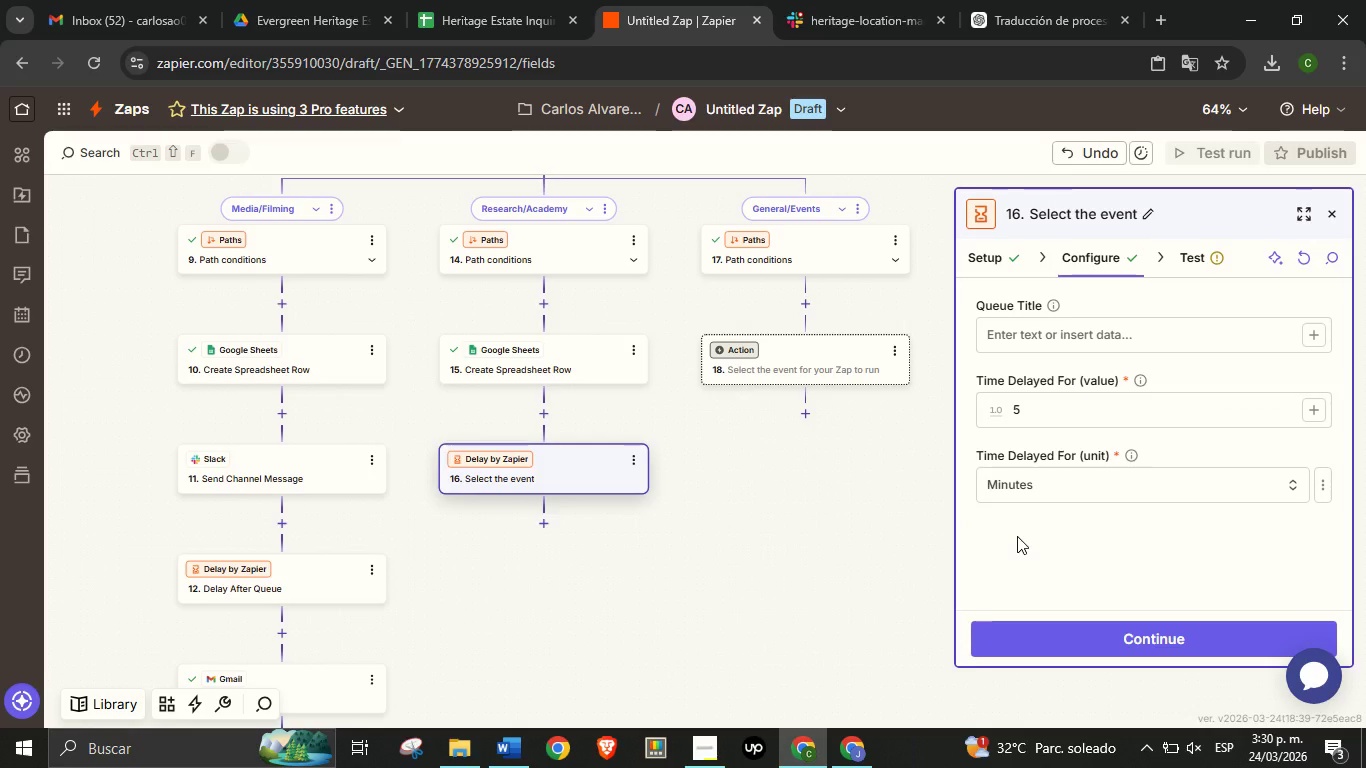 
wait(39.49)
 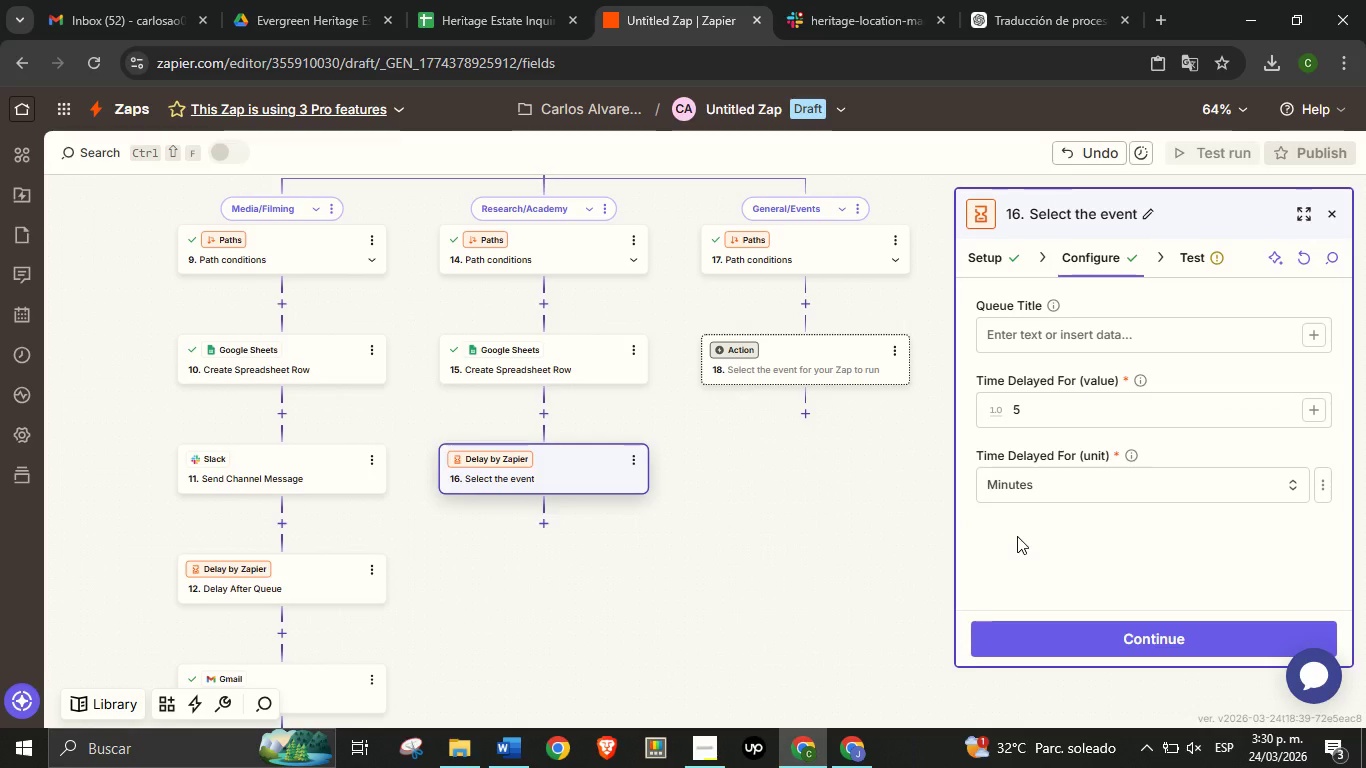 
left_click([1129, 647])
 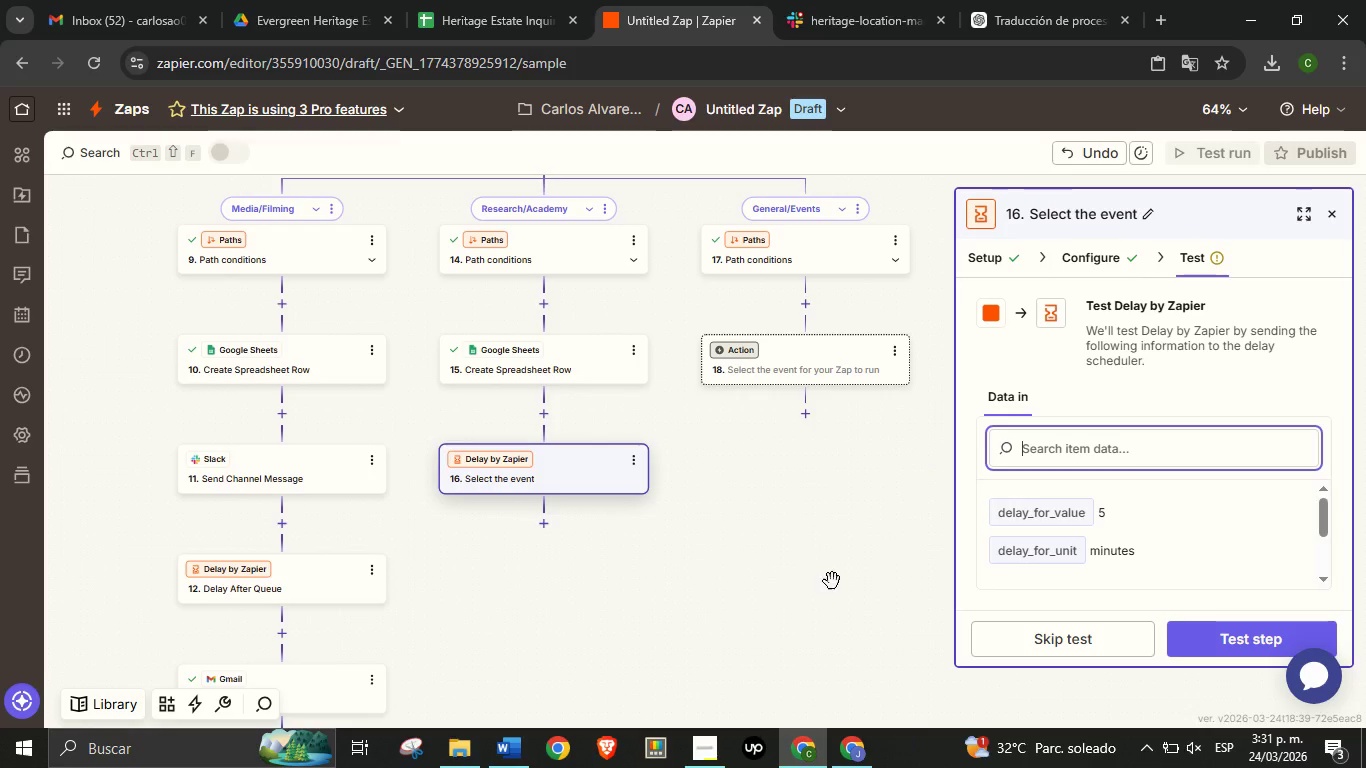 
left_click_drag(start_coordinate=[820, 586], to_coordinate=[812, 537])
 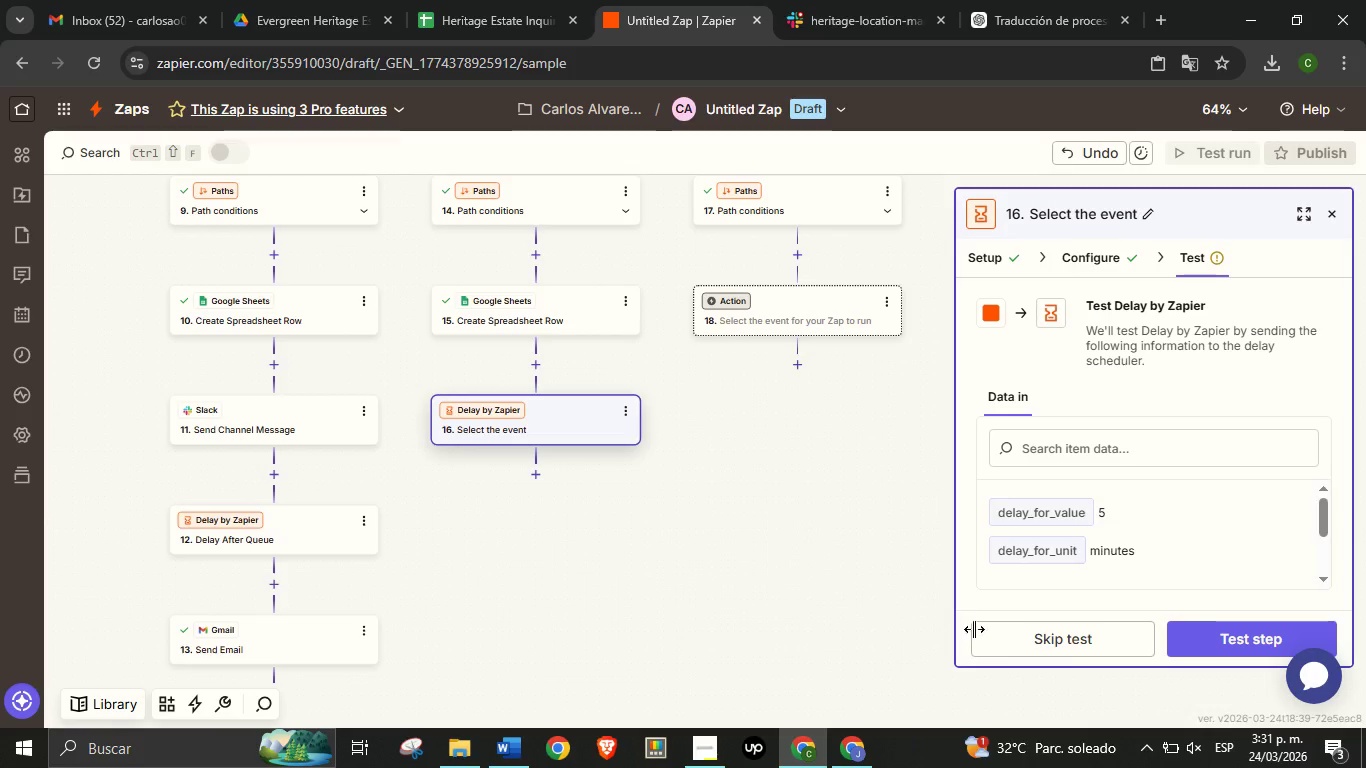 
left_click([1199, 640])
 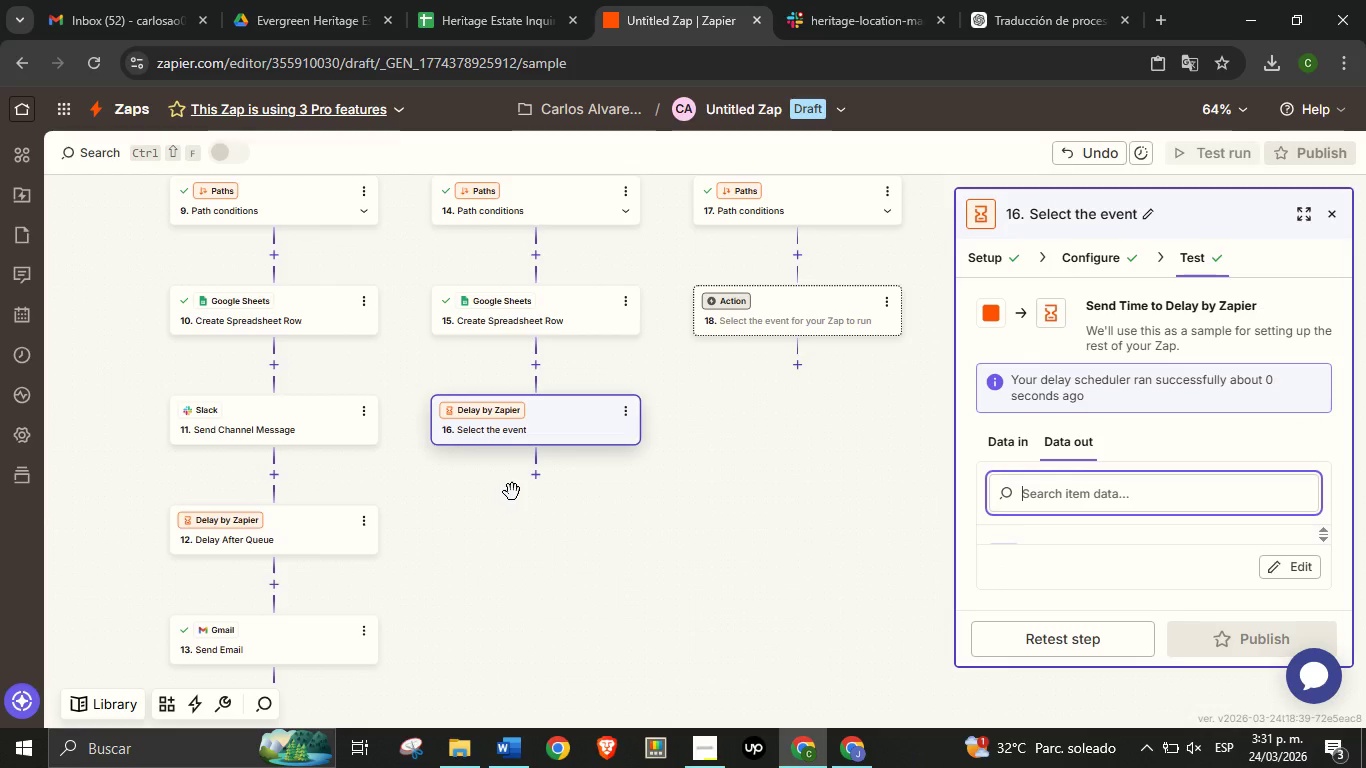 
left_click([535, 479])
 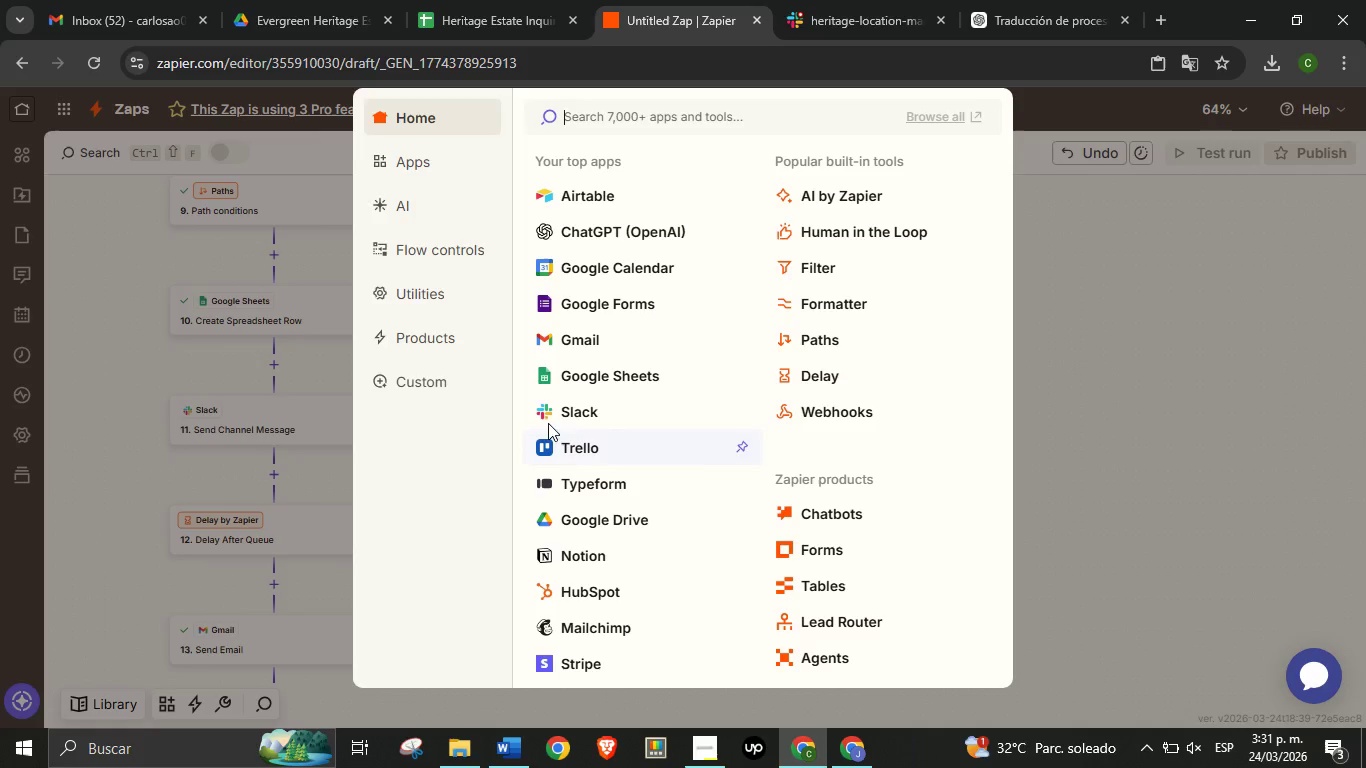 
left_click([590, 346])
 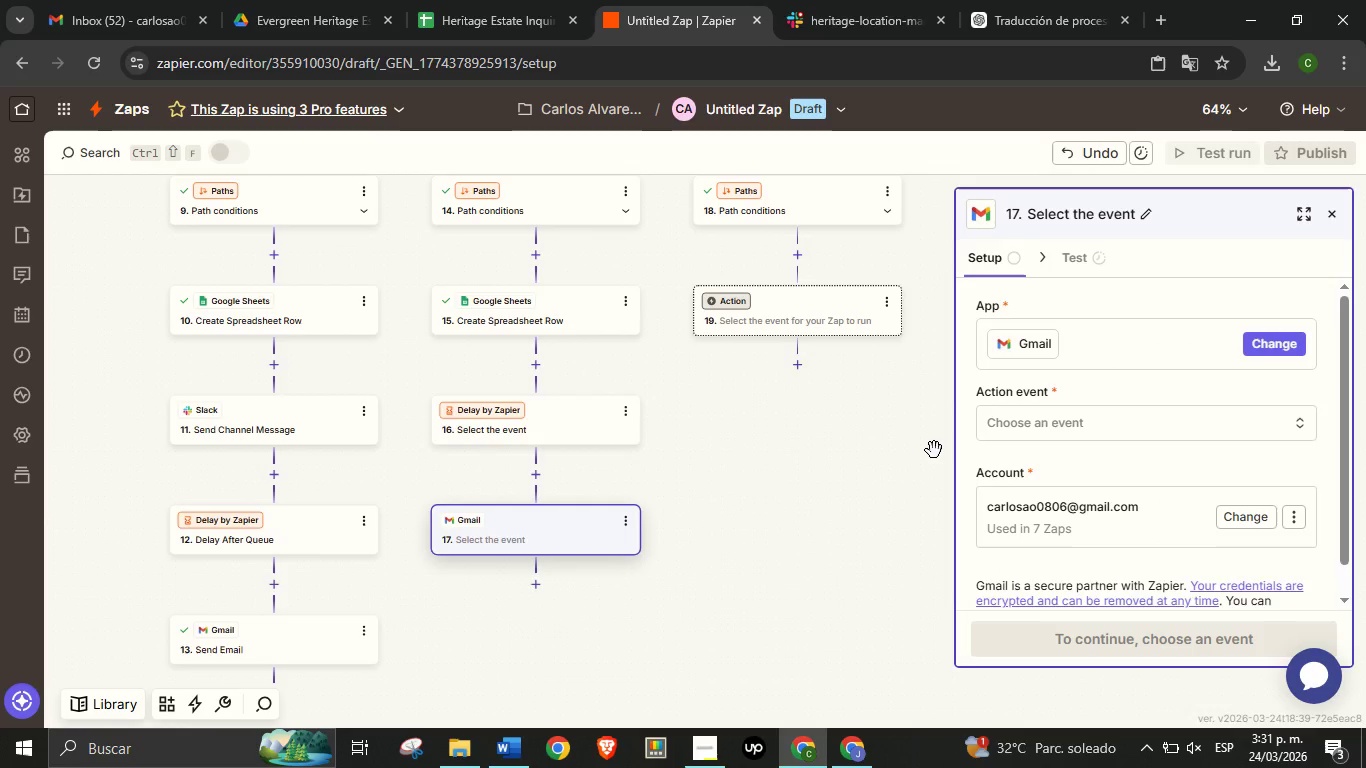 
wait(6.67)
 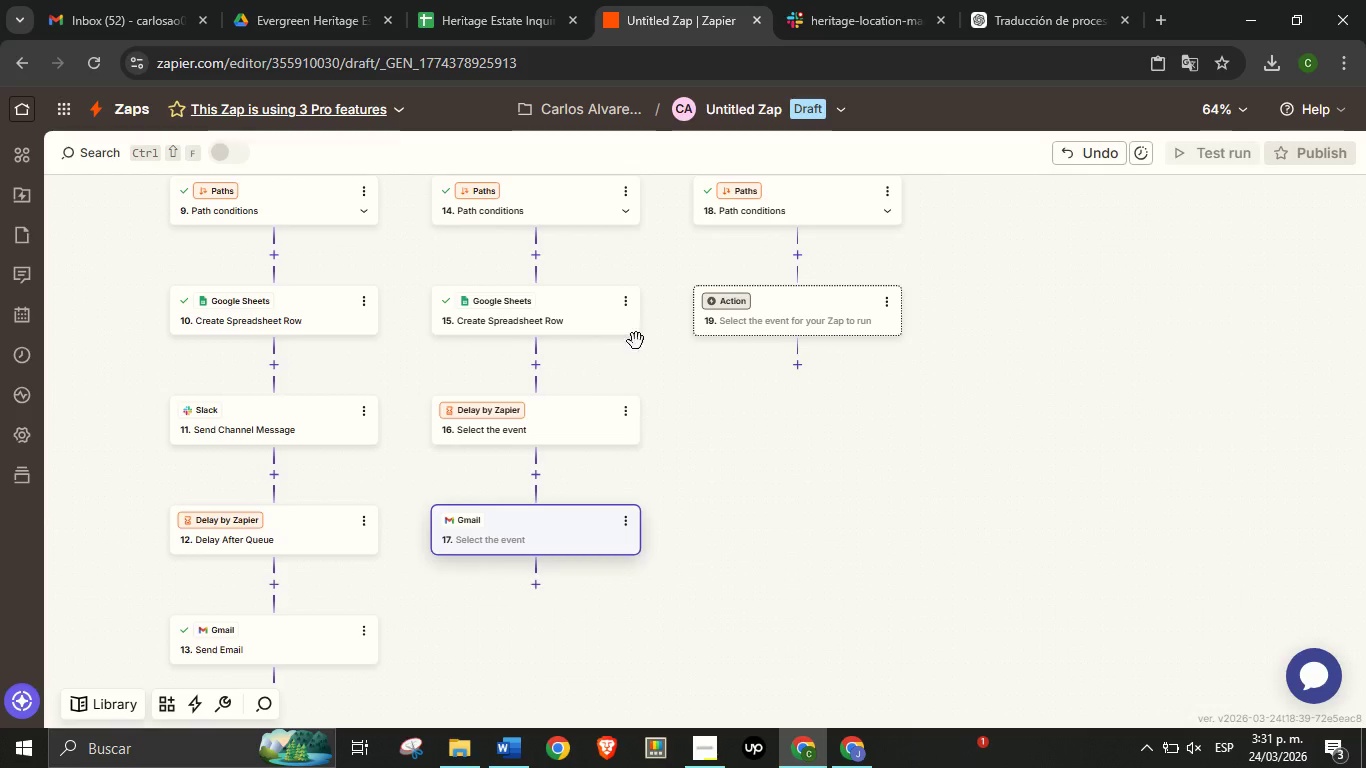 
left_click([1098, 427])
 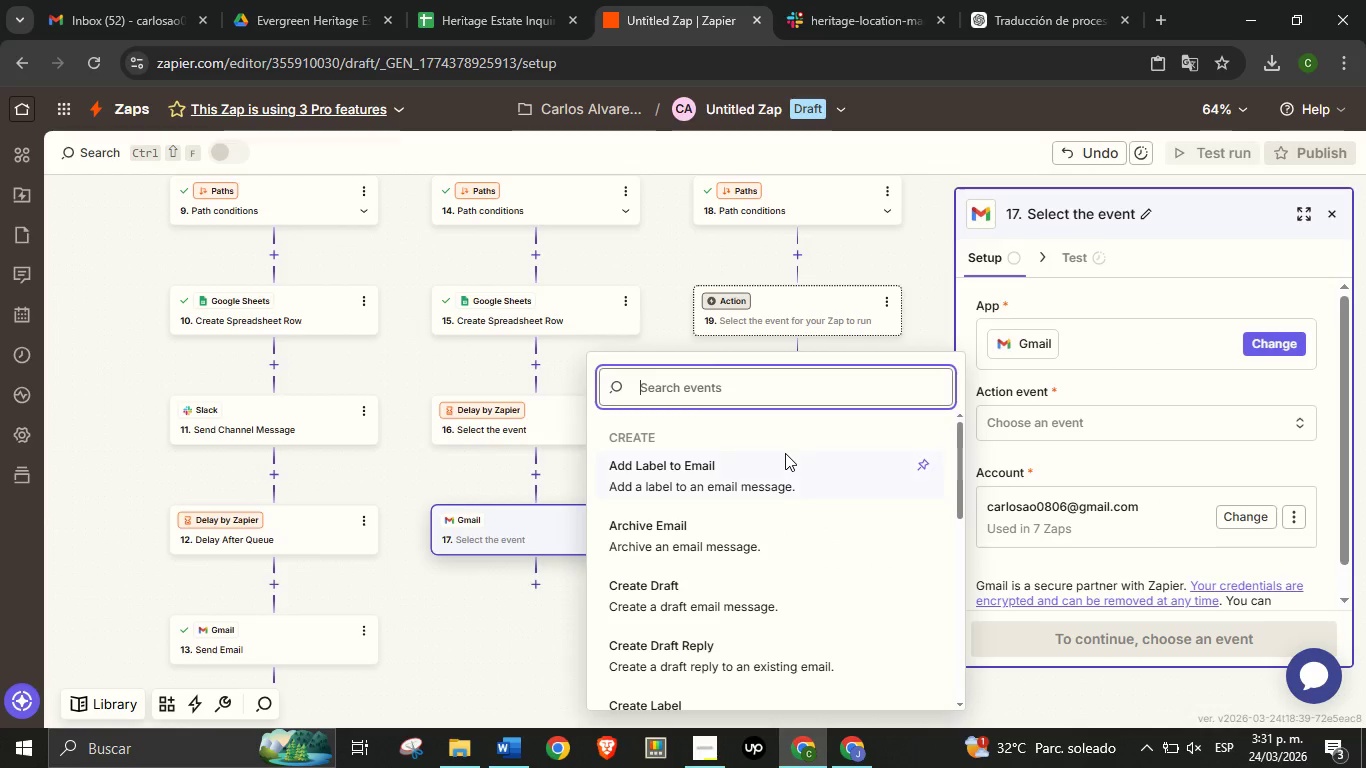 
type(send)
 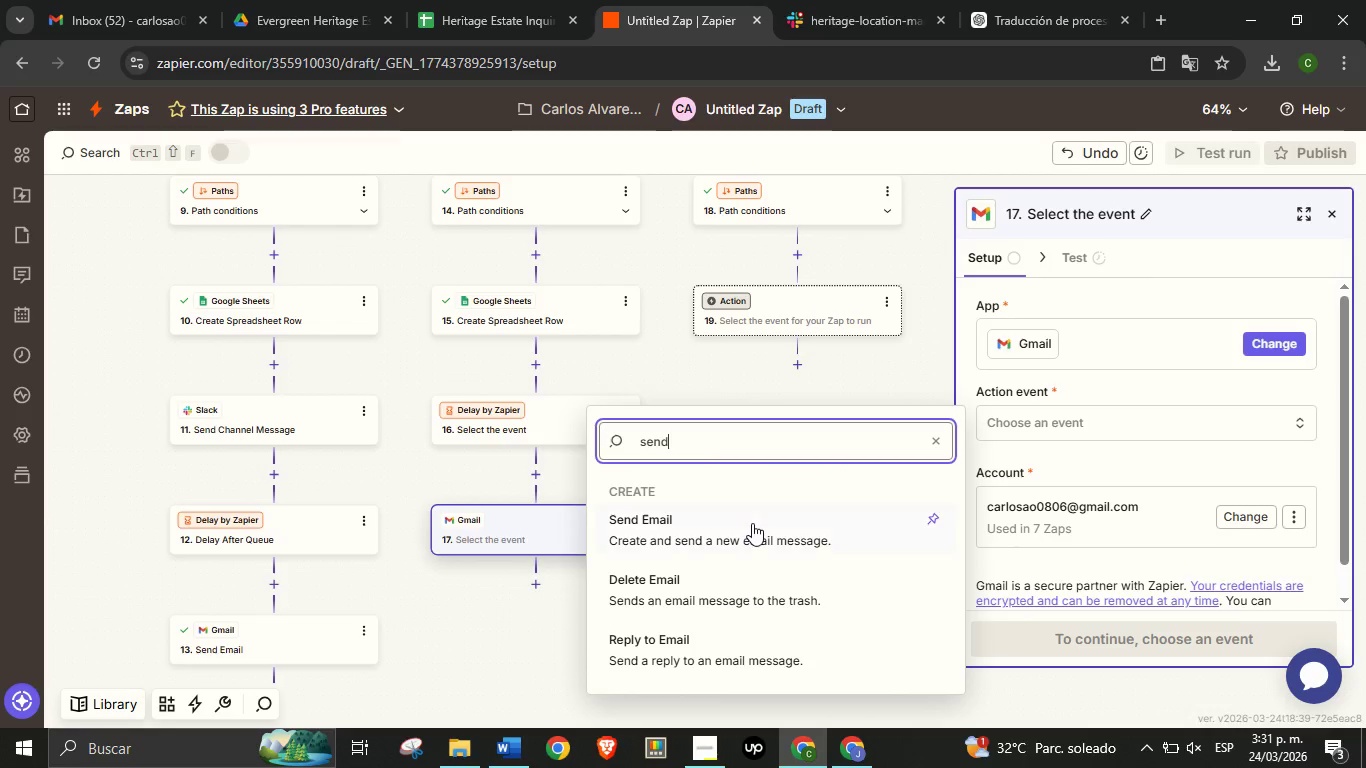 
left_click([752, 523])
 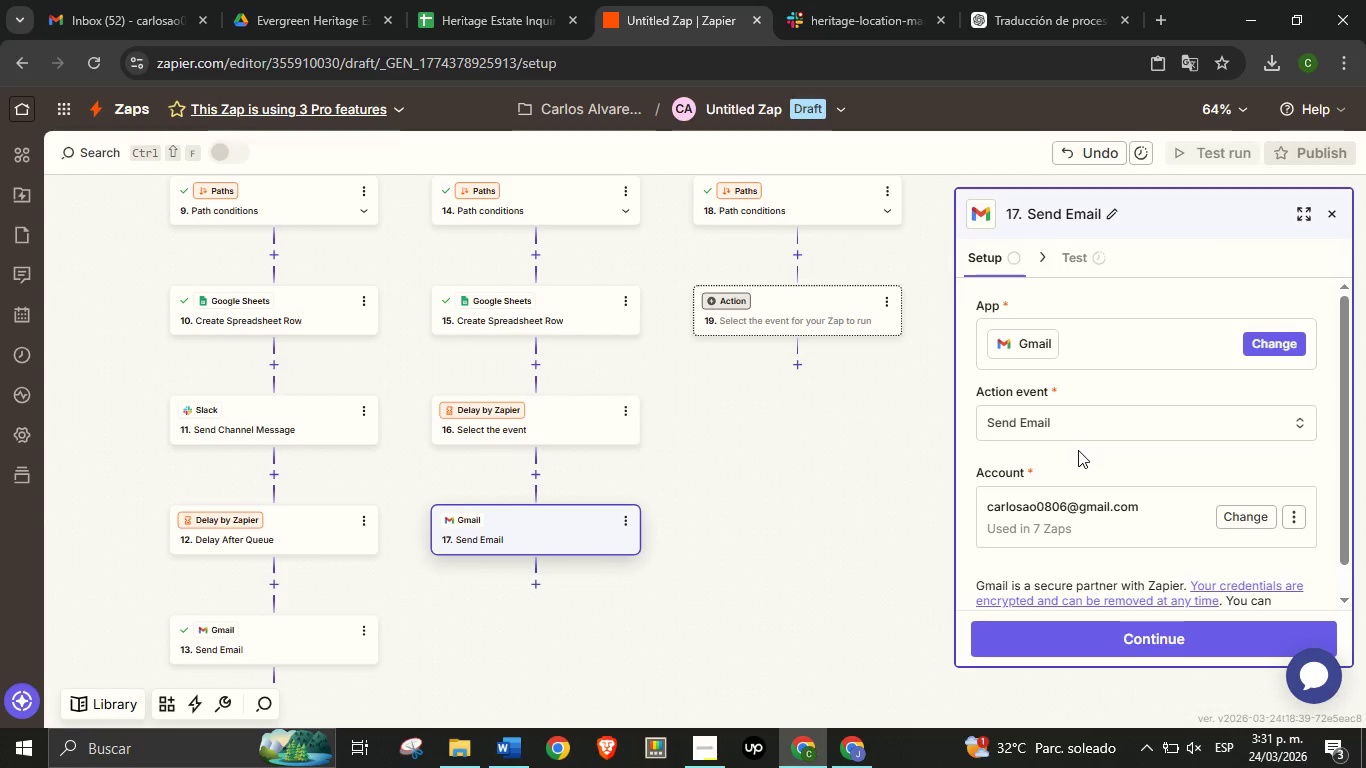 
scroll: coordinate [1079, 462], scroll_direction: down, amount: 1.0
 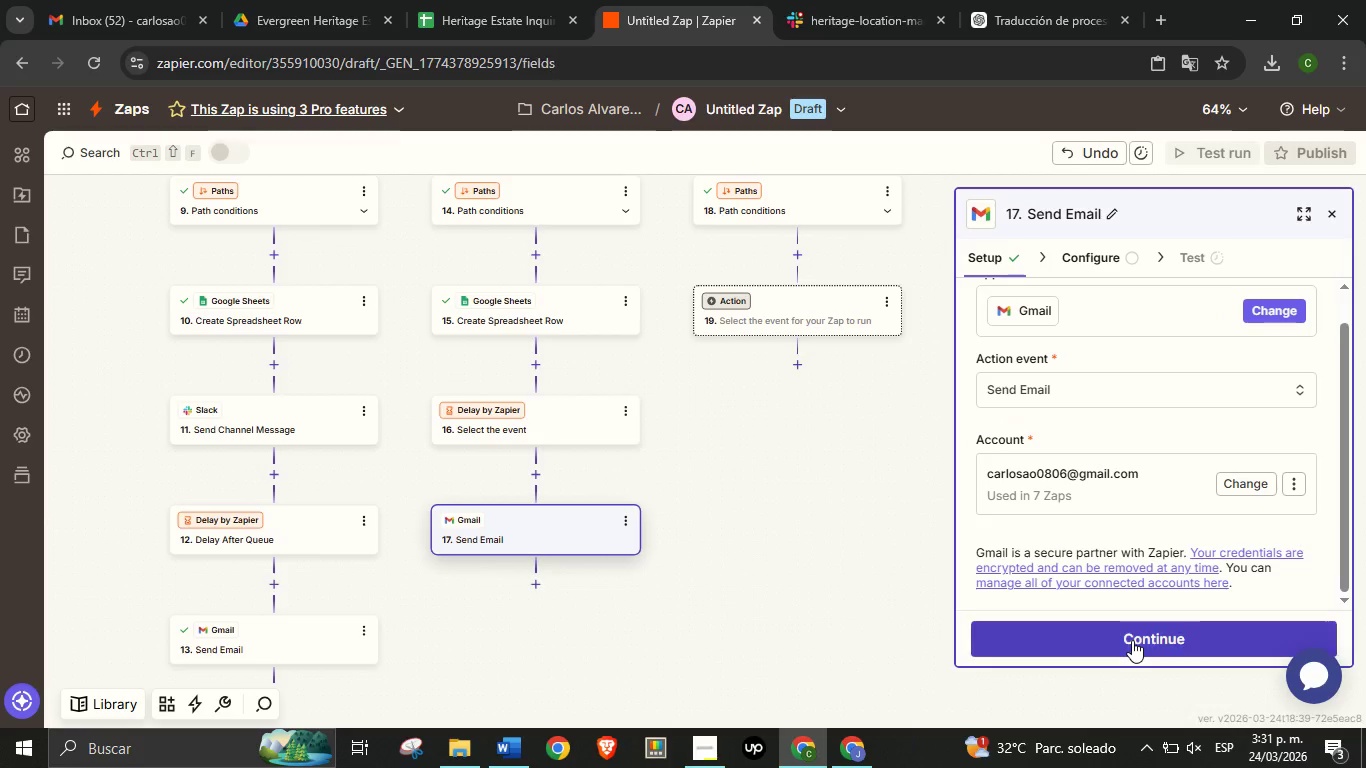 
left_click([1132, 640])
 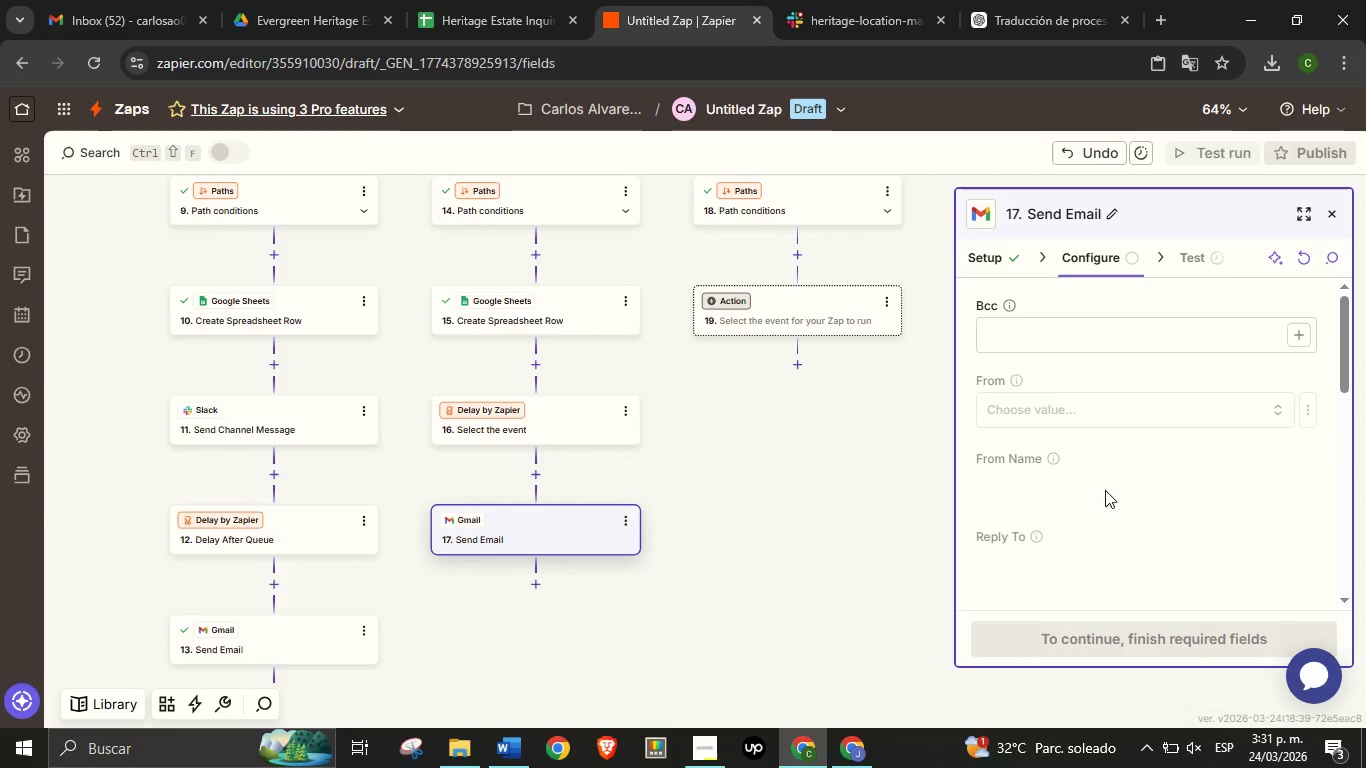 
wait(8.3)
 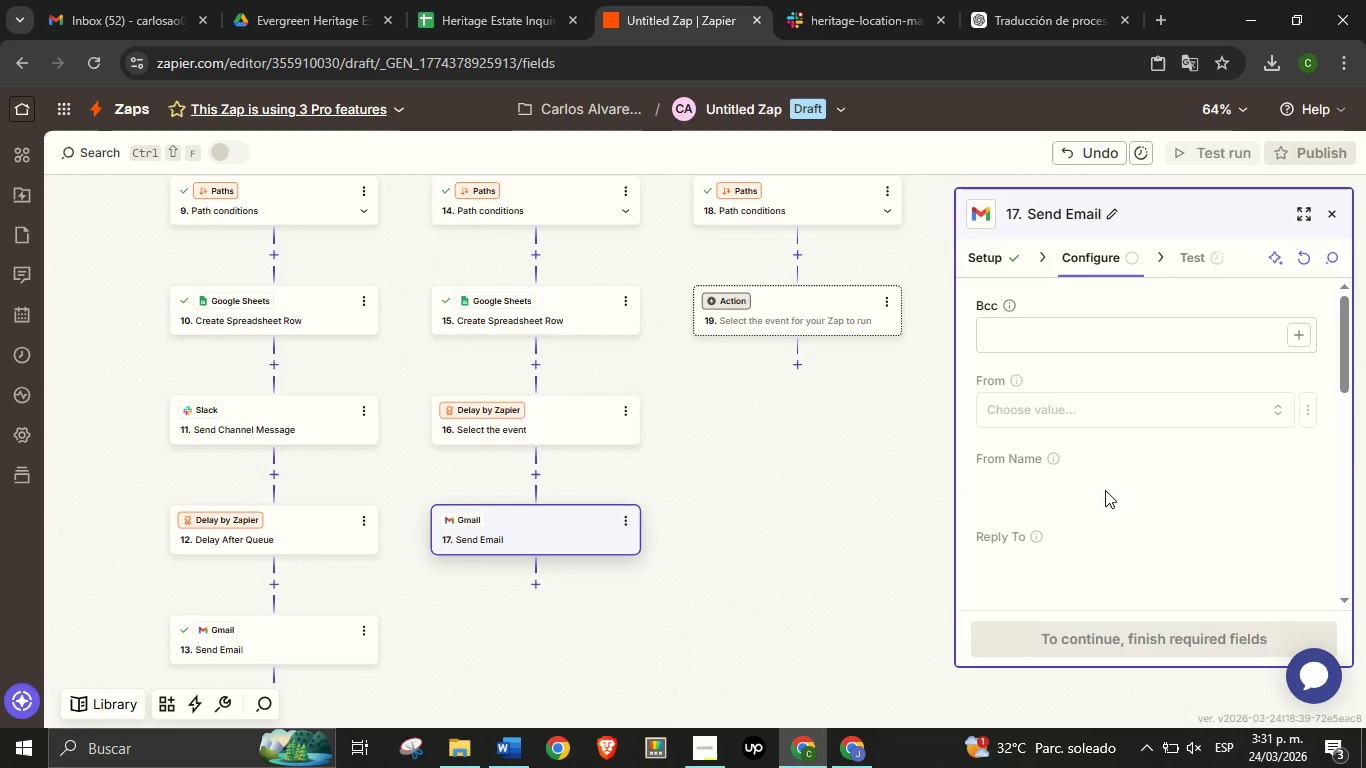 
left_click([1293, 330])
 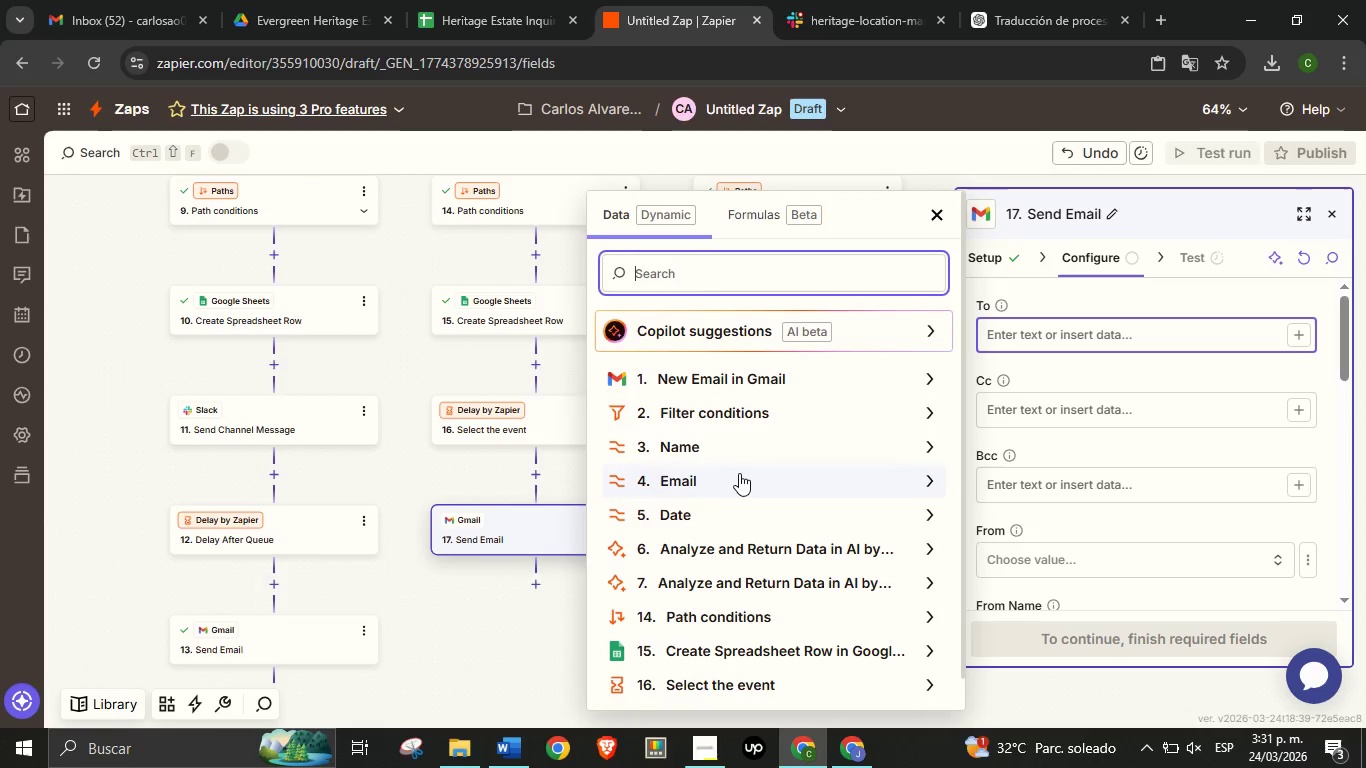 
left_click([740, 482])
 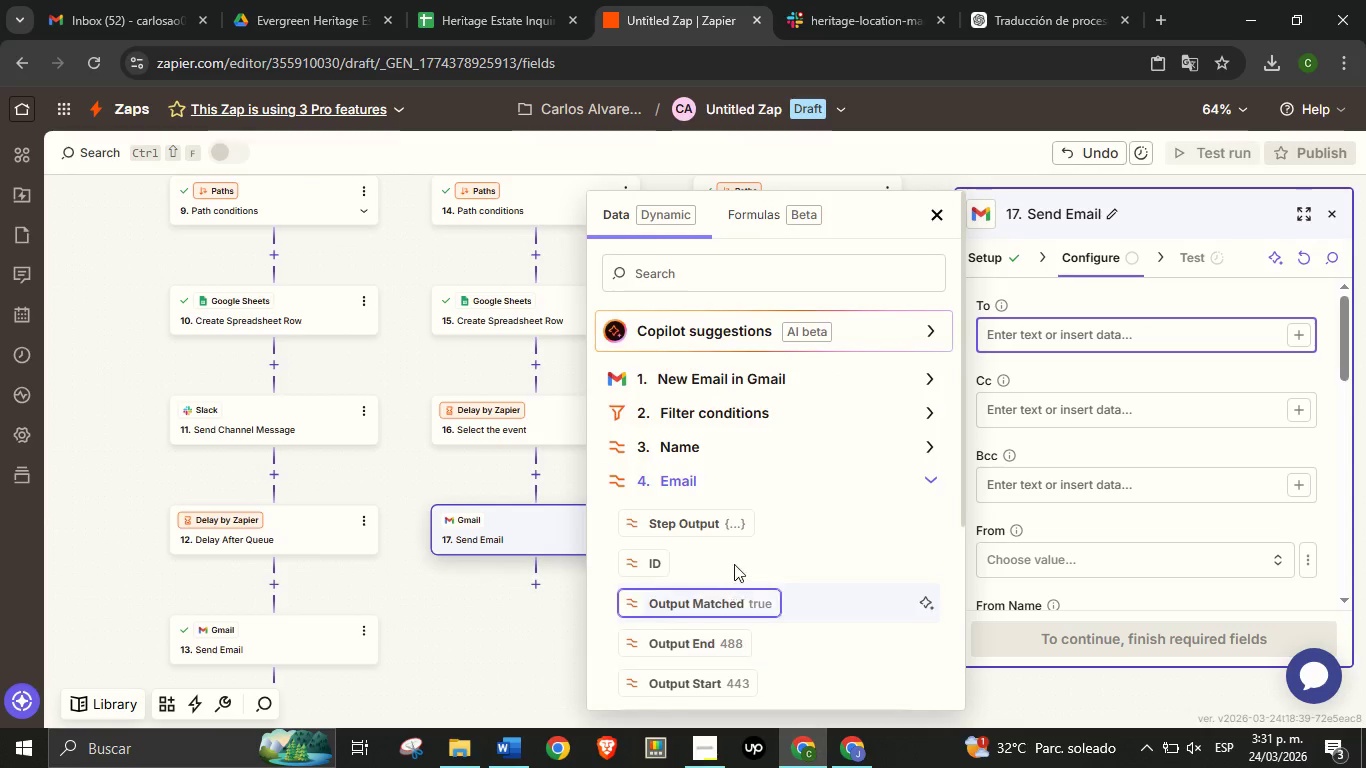 
scroll: coordinate [734, 563], scroll_direction: down, amount: 2.0
 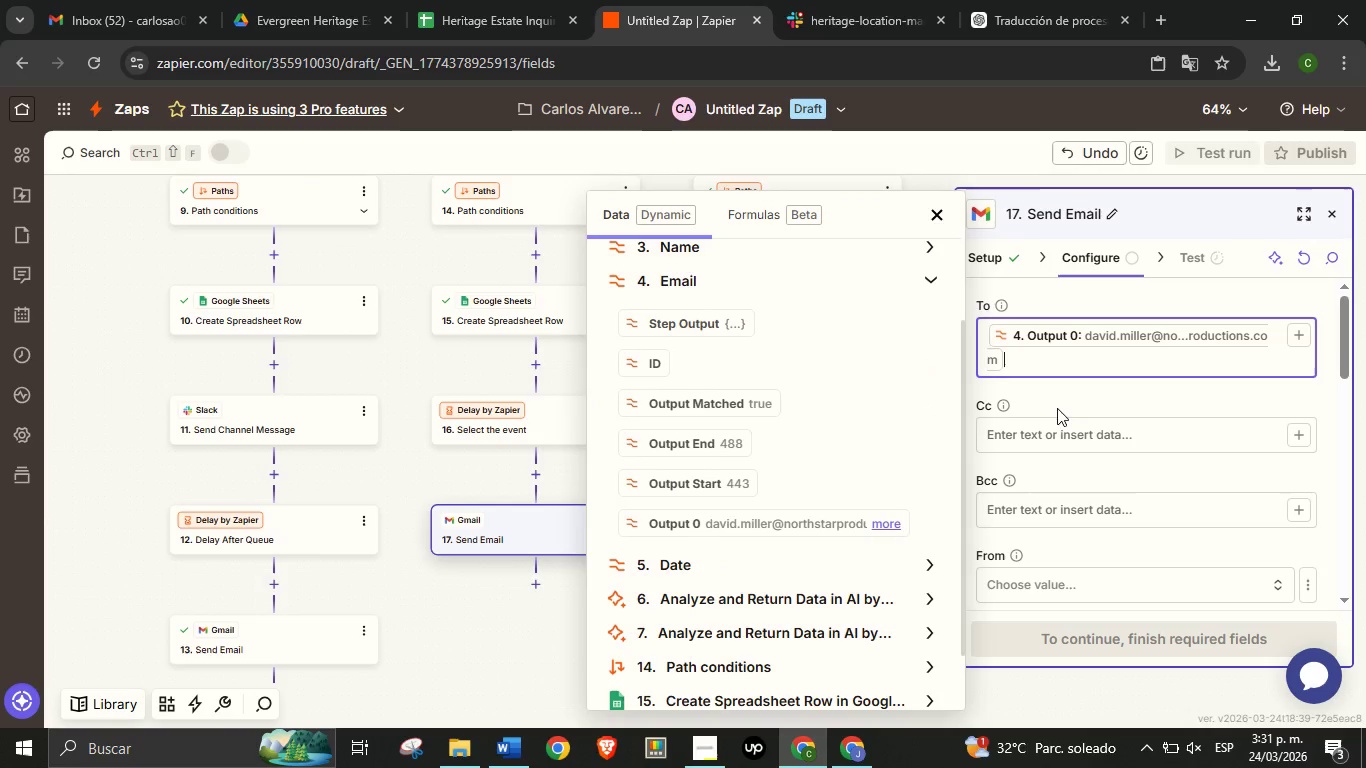 
left_click([1059, 406])
 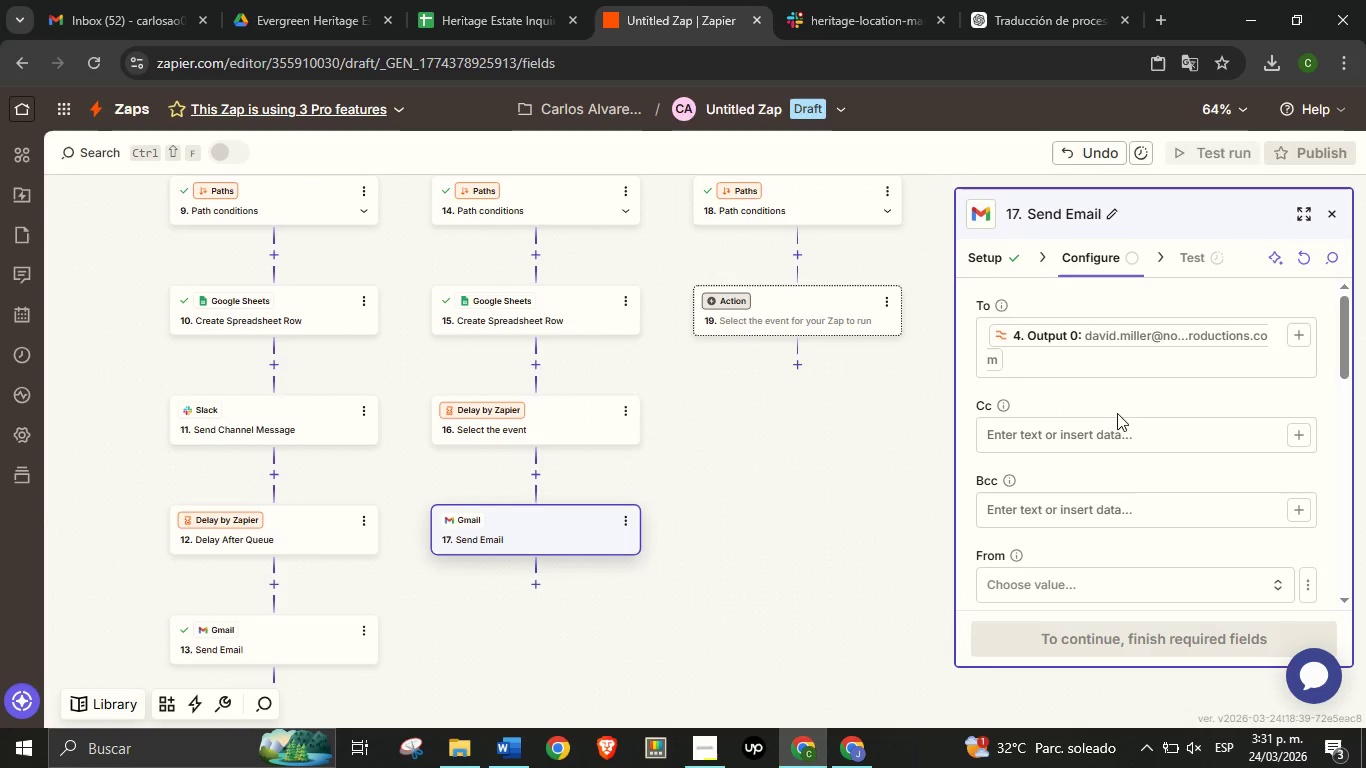 
scroll: coordinate [1102, 440], scroll_direction: down, amount: 2.0
 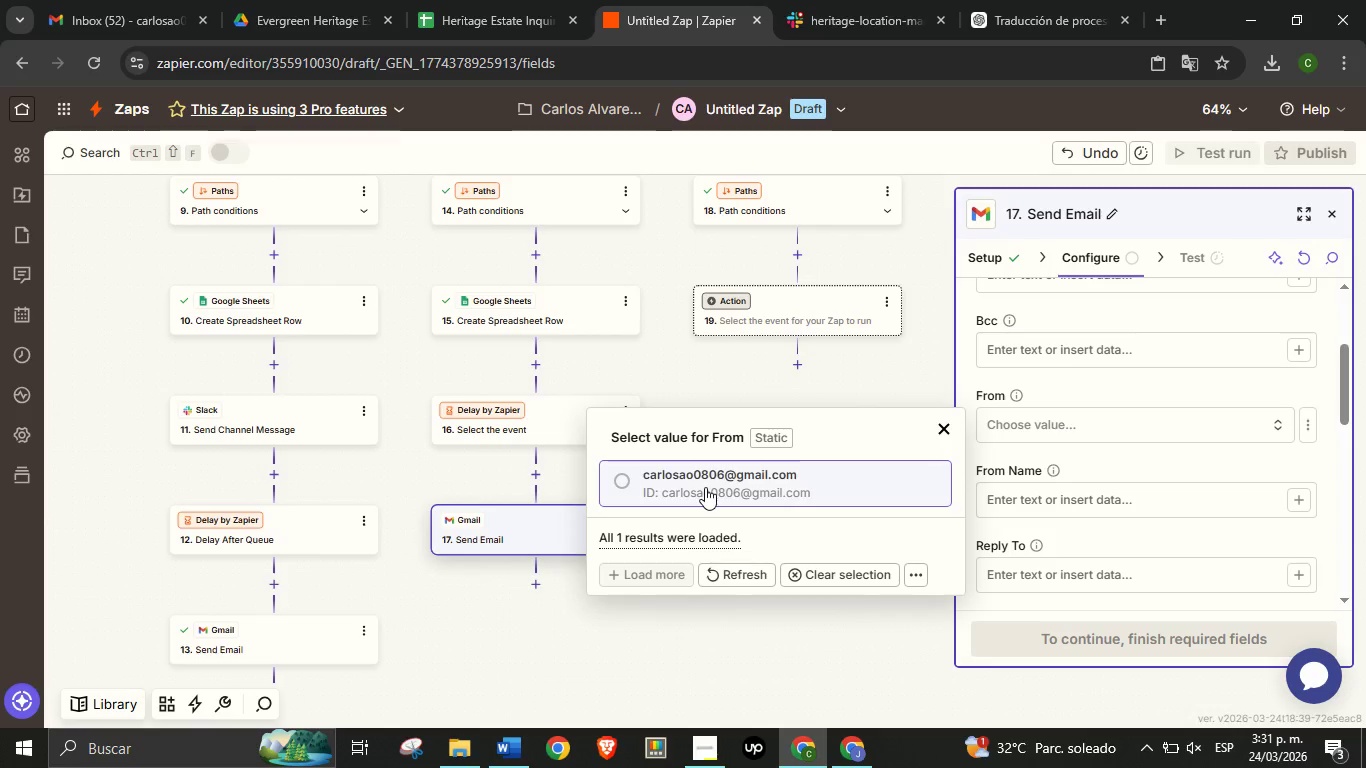 
left_click([705, 489])
 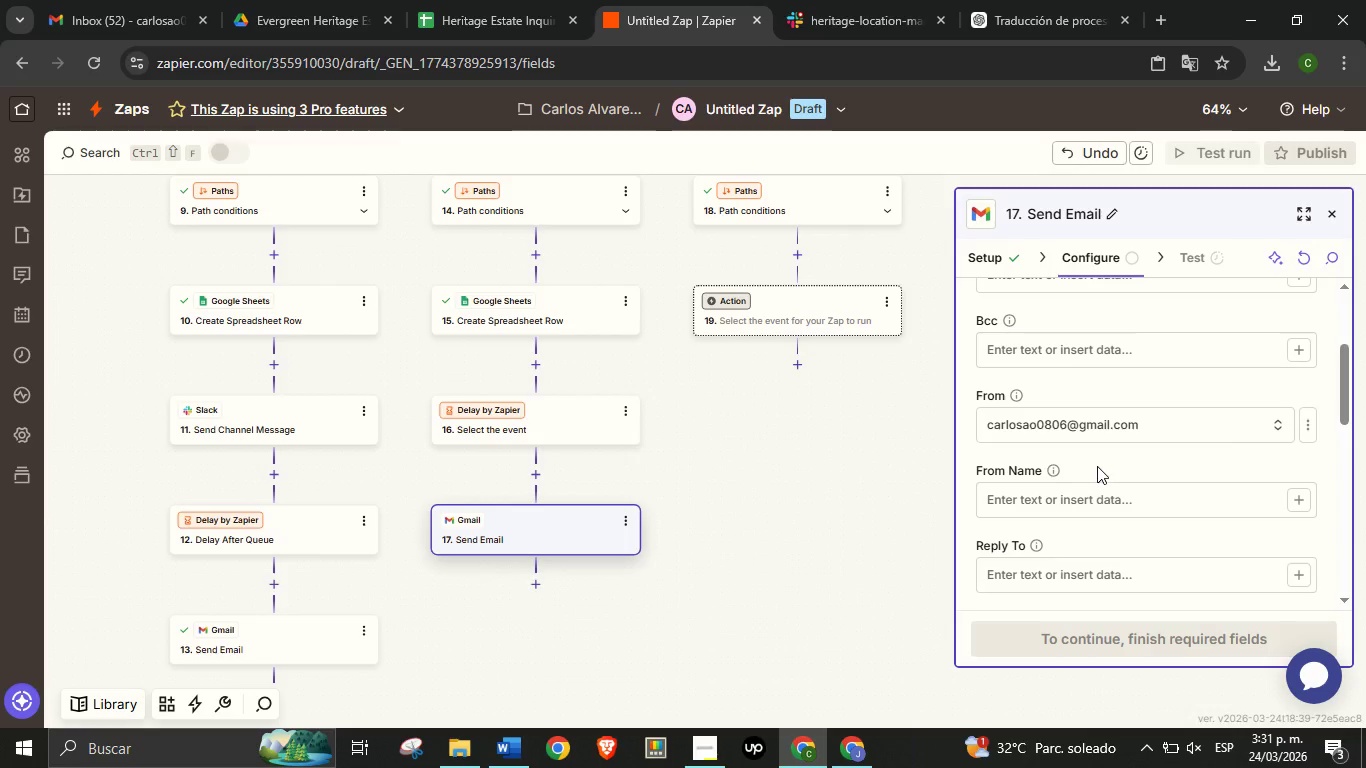 
double_click([1096, 498])
 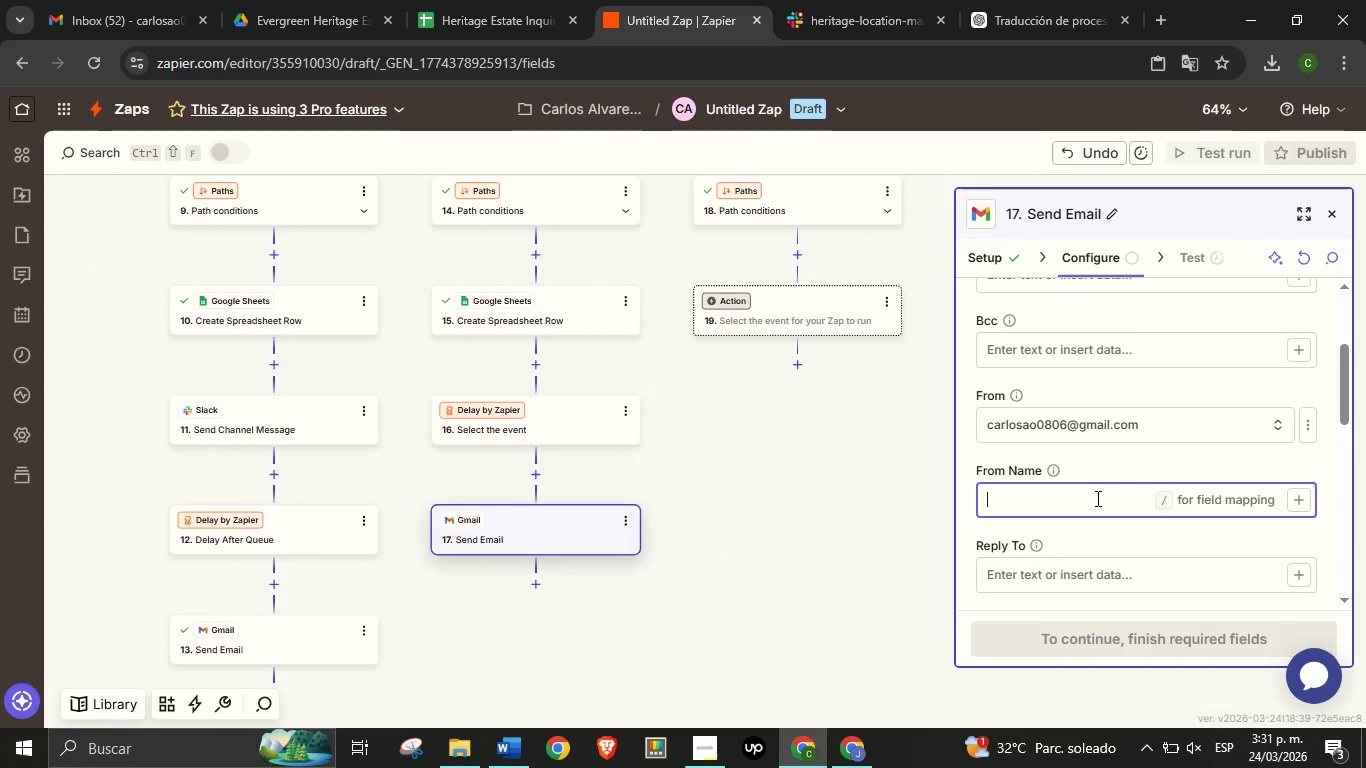 
type(Carlos from Heritage Estate Inquiry)
 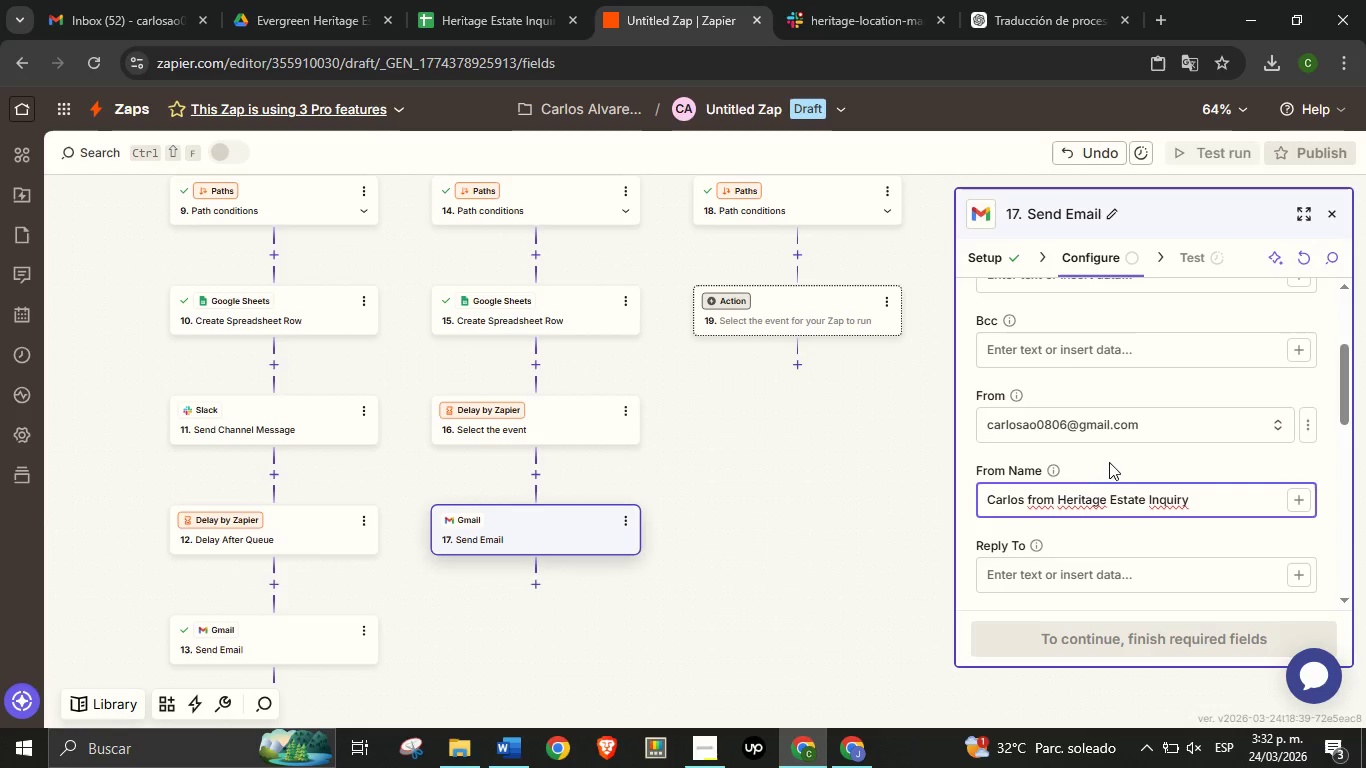 
scroll: coordinate [1128, 450], scroll_direction: down, amount: 1.0
 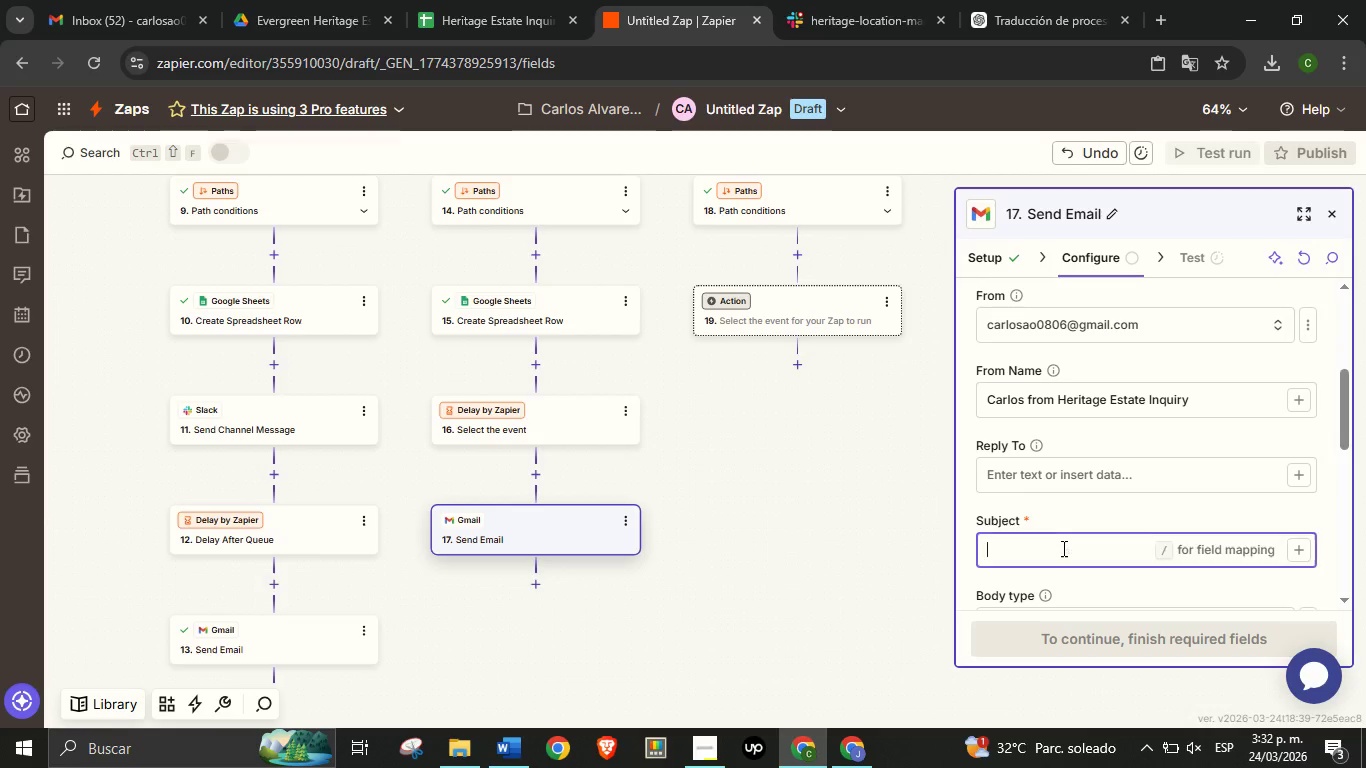 
left_click([1062, 548])
 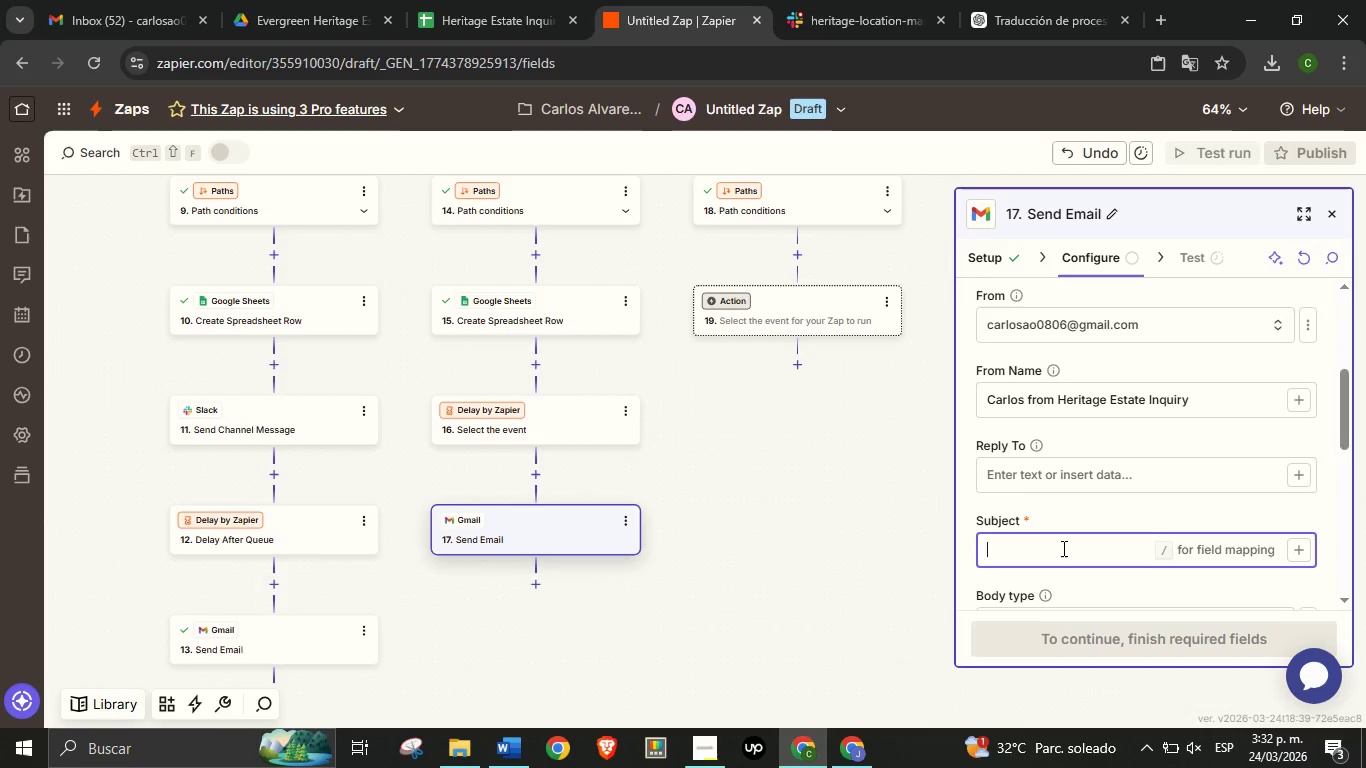 
type(Research Access Request Received)
 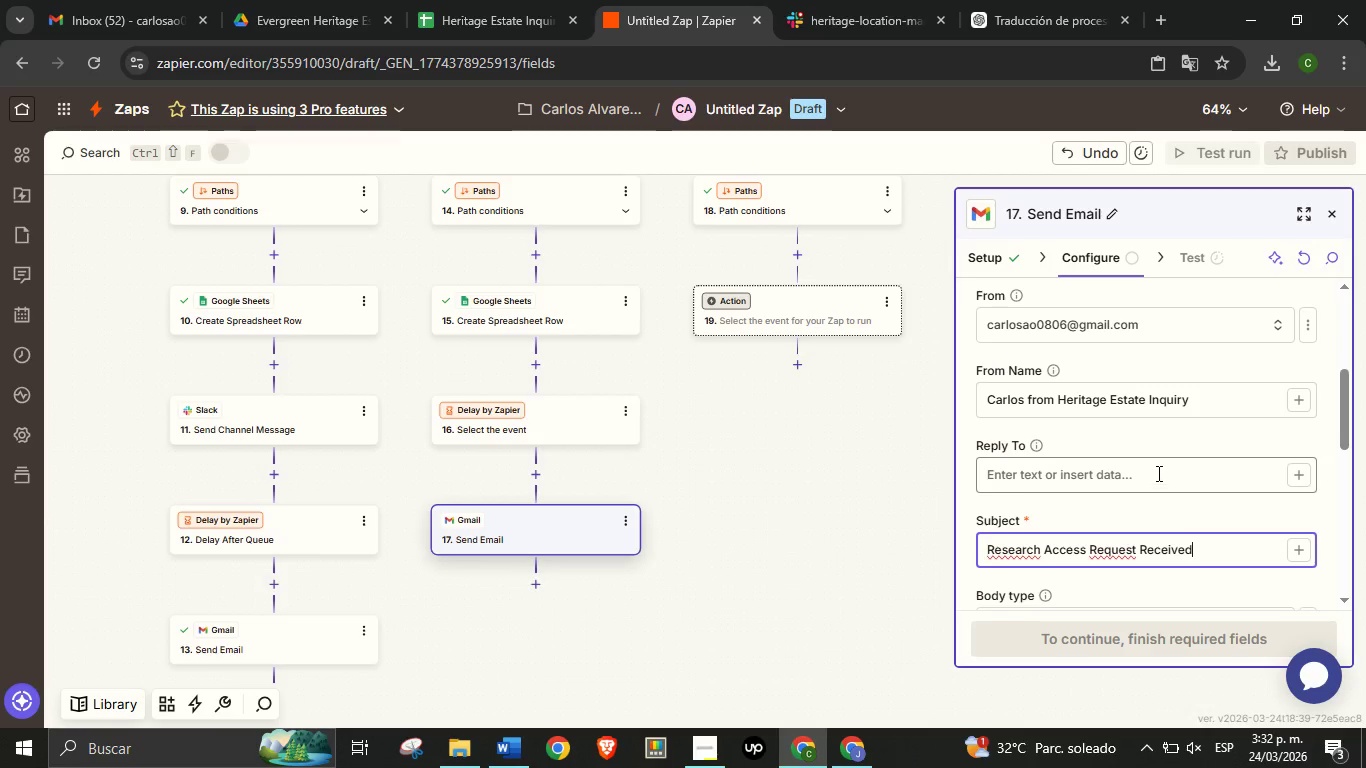 
scroll: coordinate [1082, 478], scroll_direction: down, amount: 3.0
 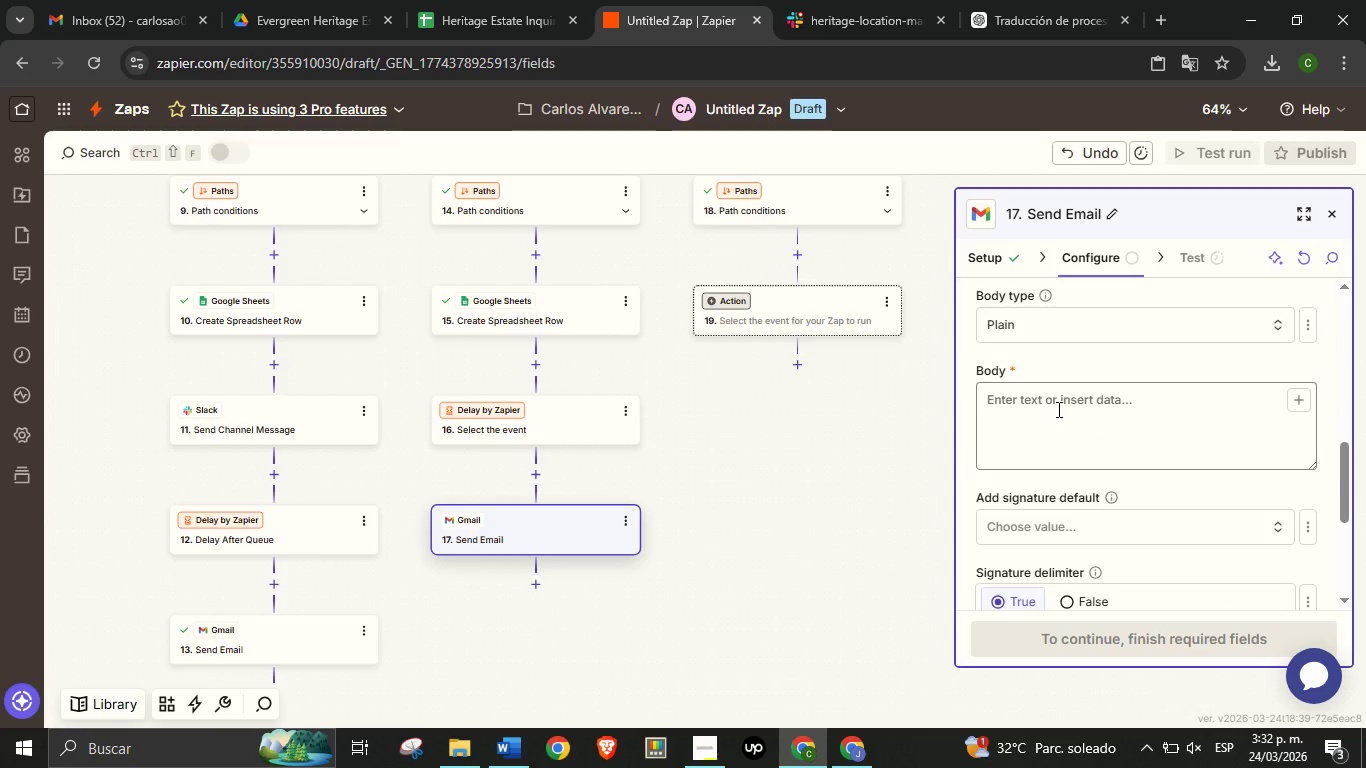 
left_click([1057, 409])
 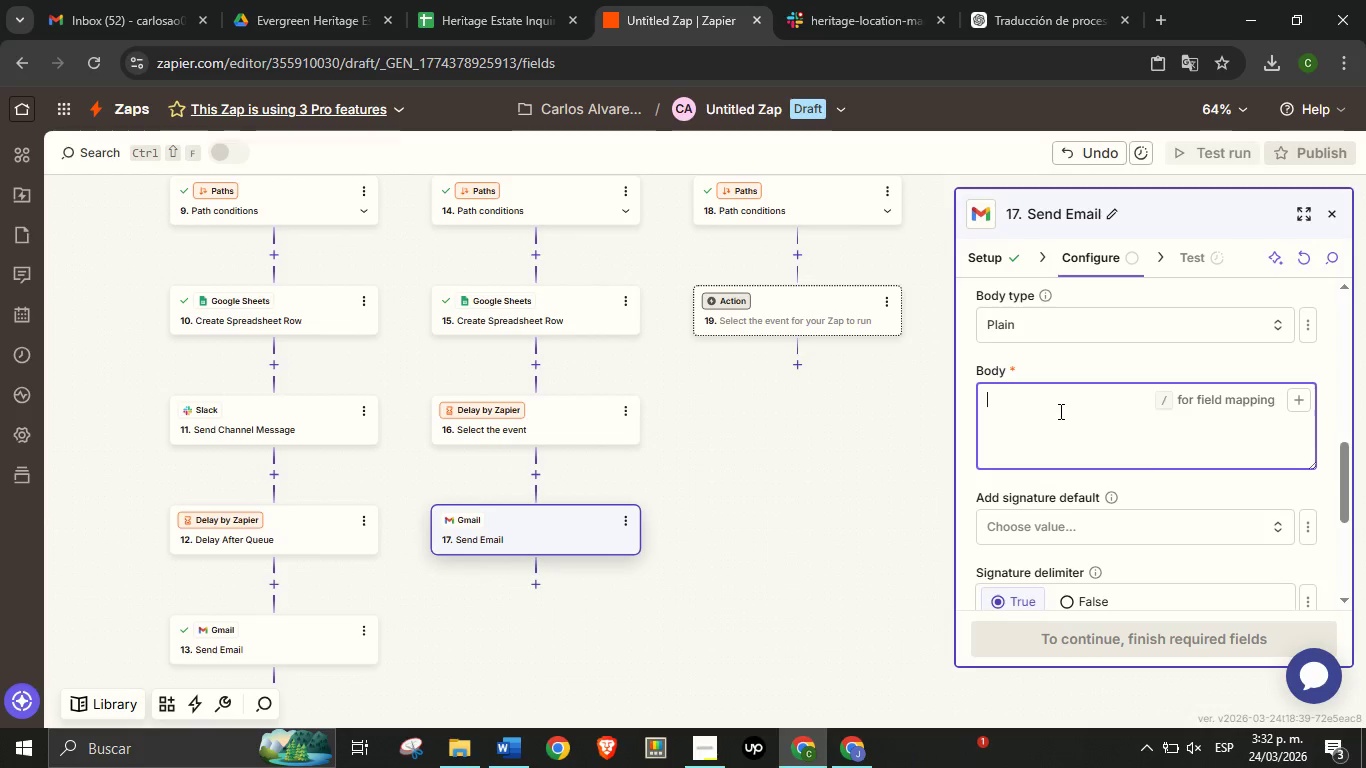 
type(Hello )
 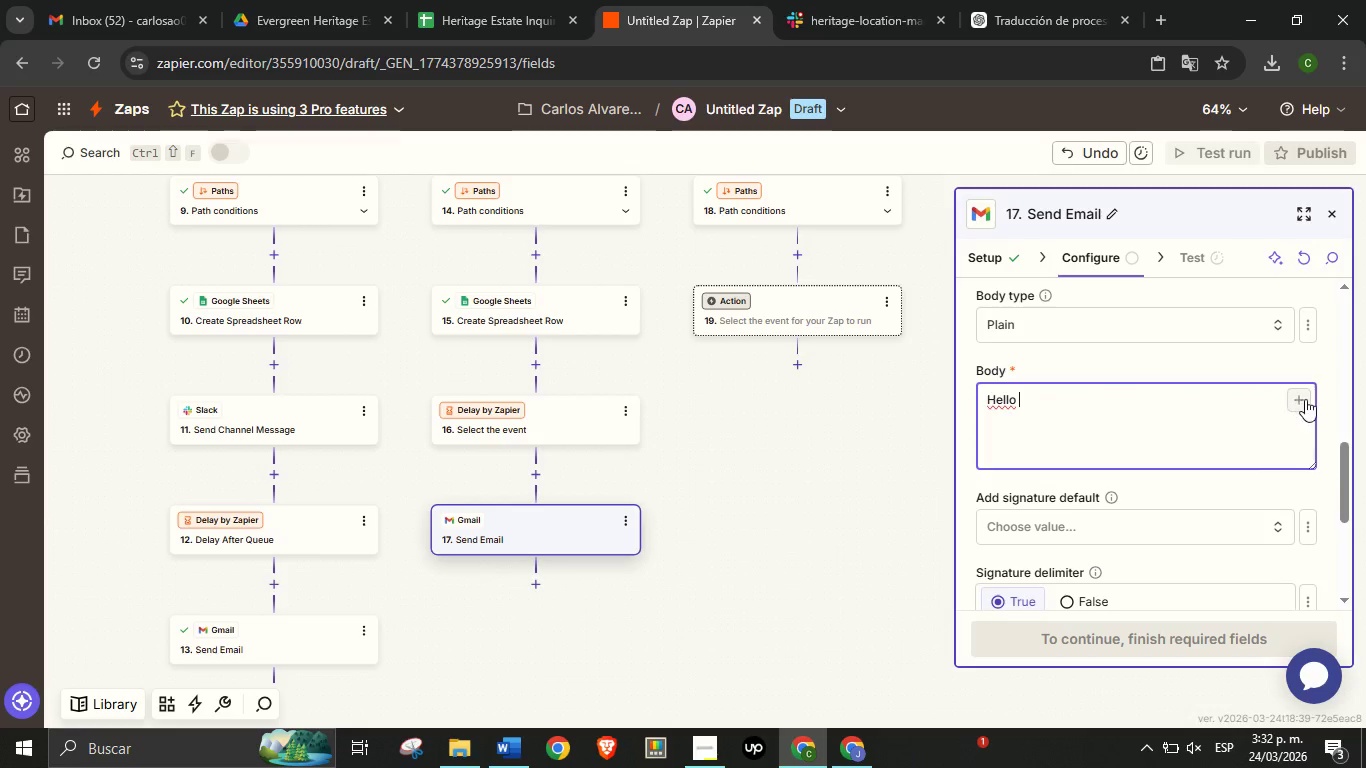 
left_click([1305, 399])
 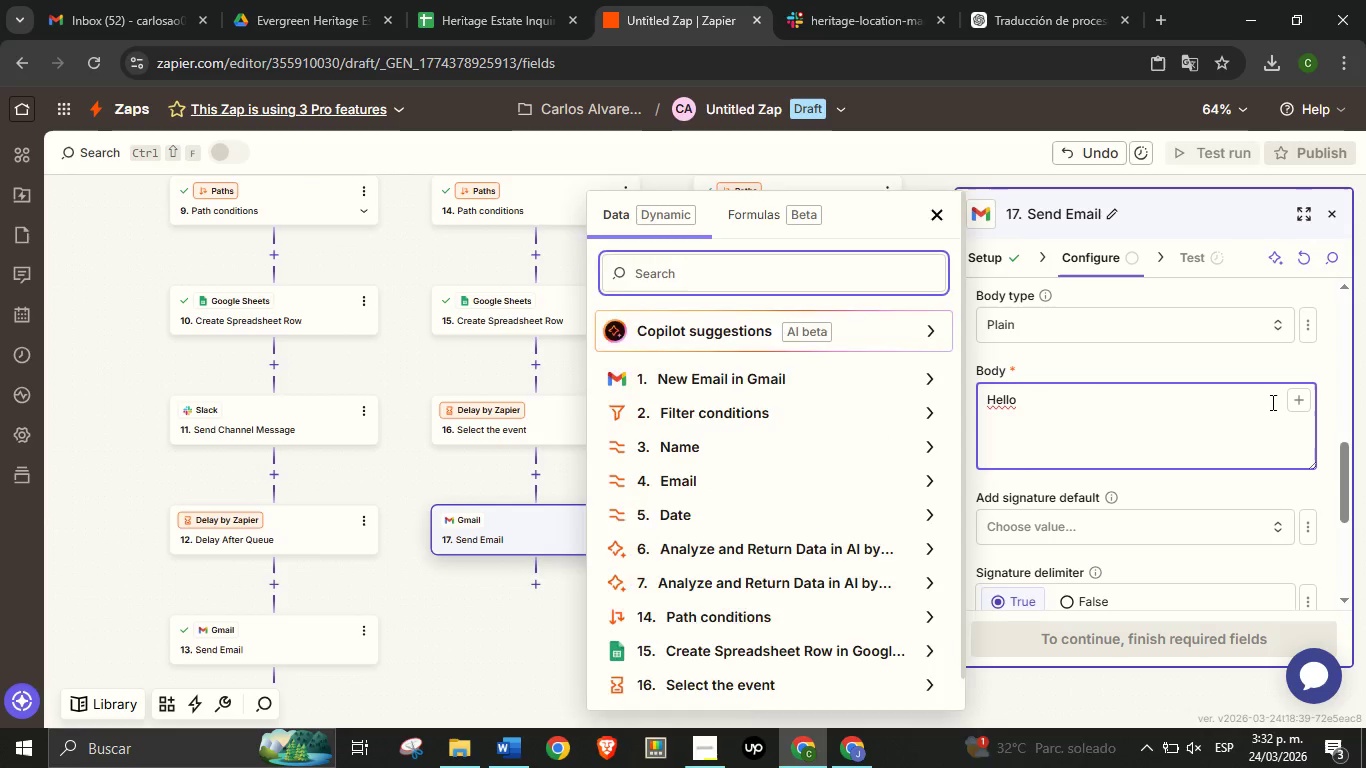 
type(name)
 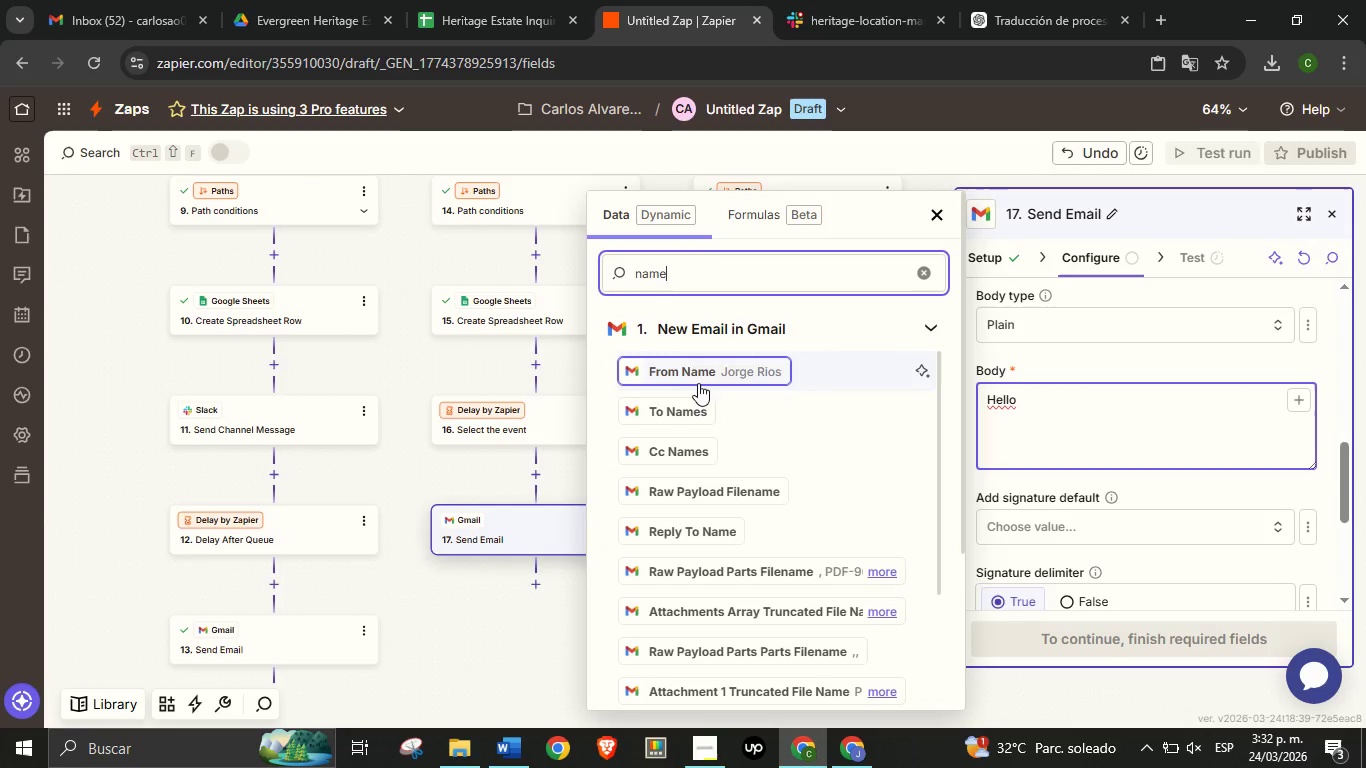 
scroll: coordinate [728, 409], scroll_direction: down, amount: 6.0
 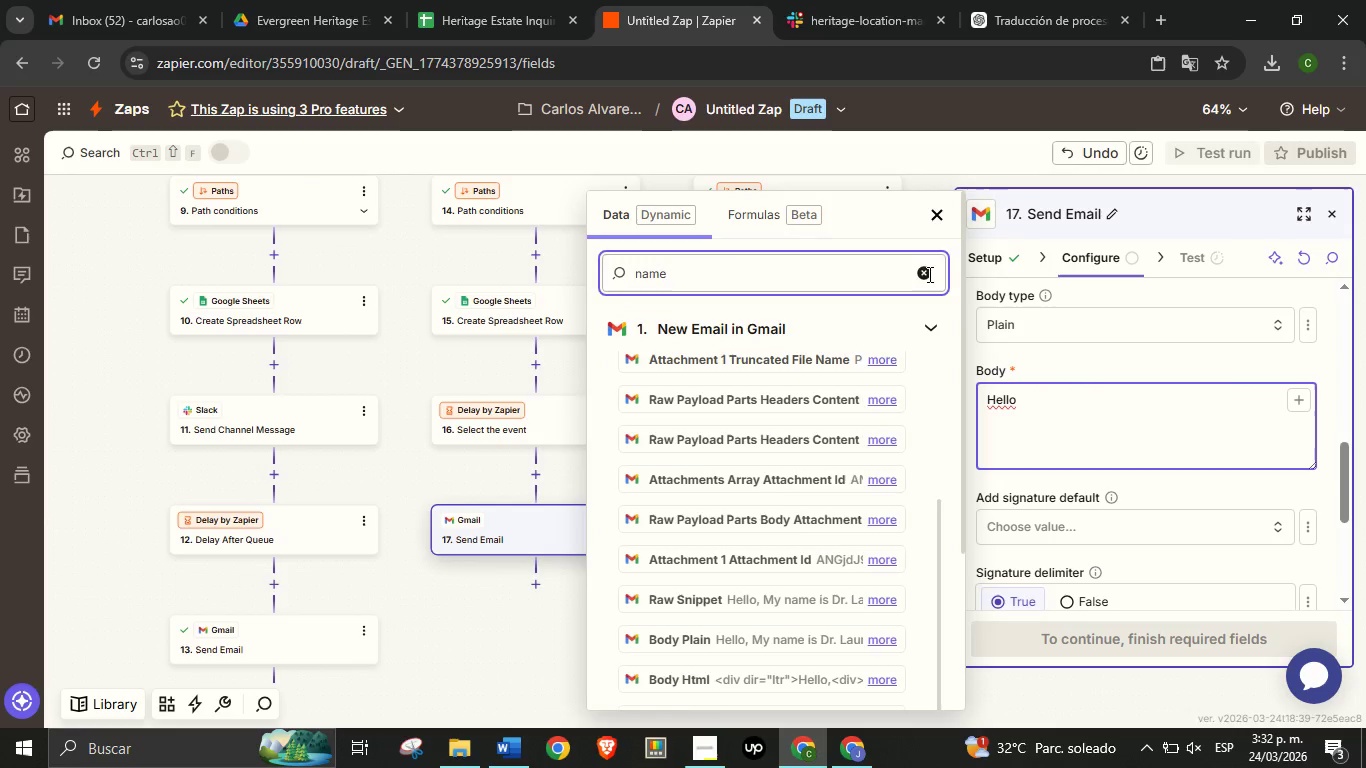 
left_click([928, 274])
 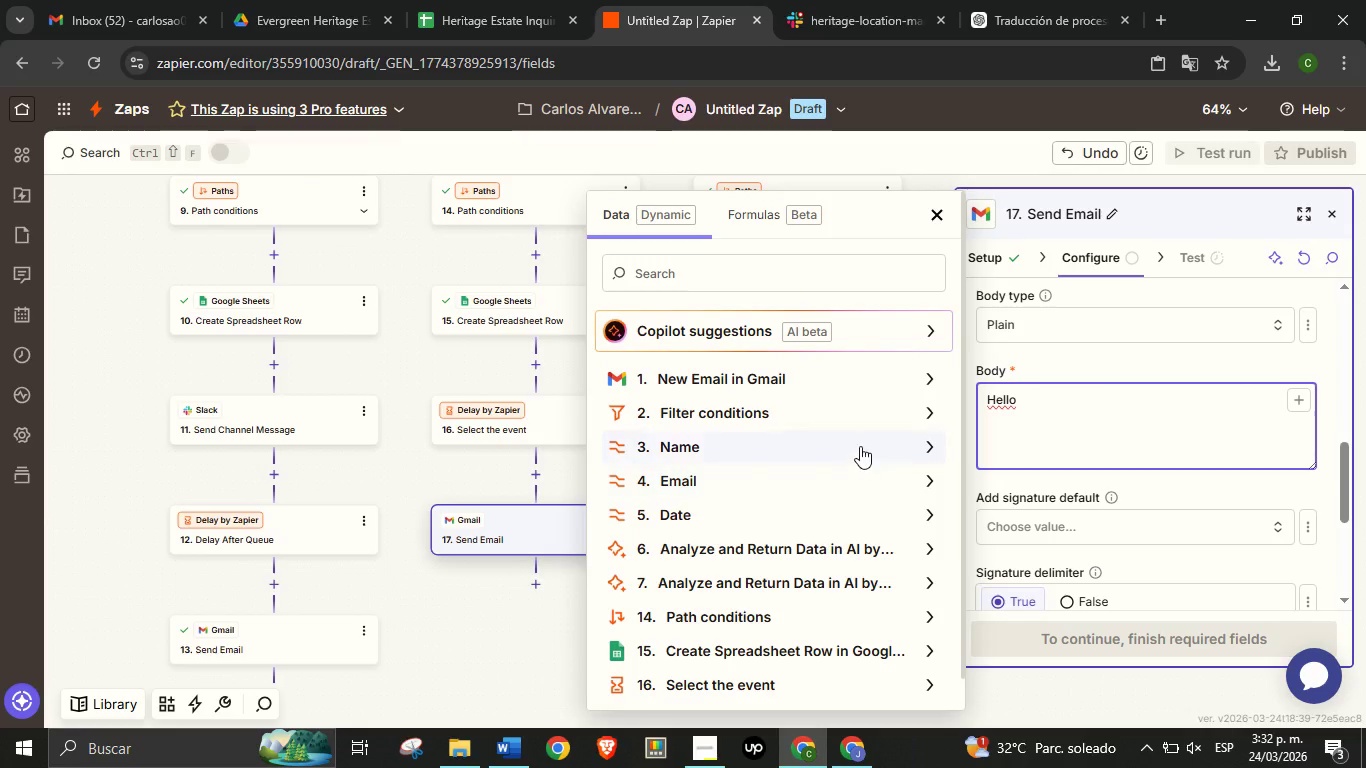 
left_click([860, 445])
 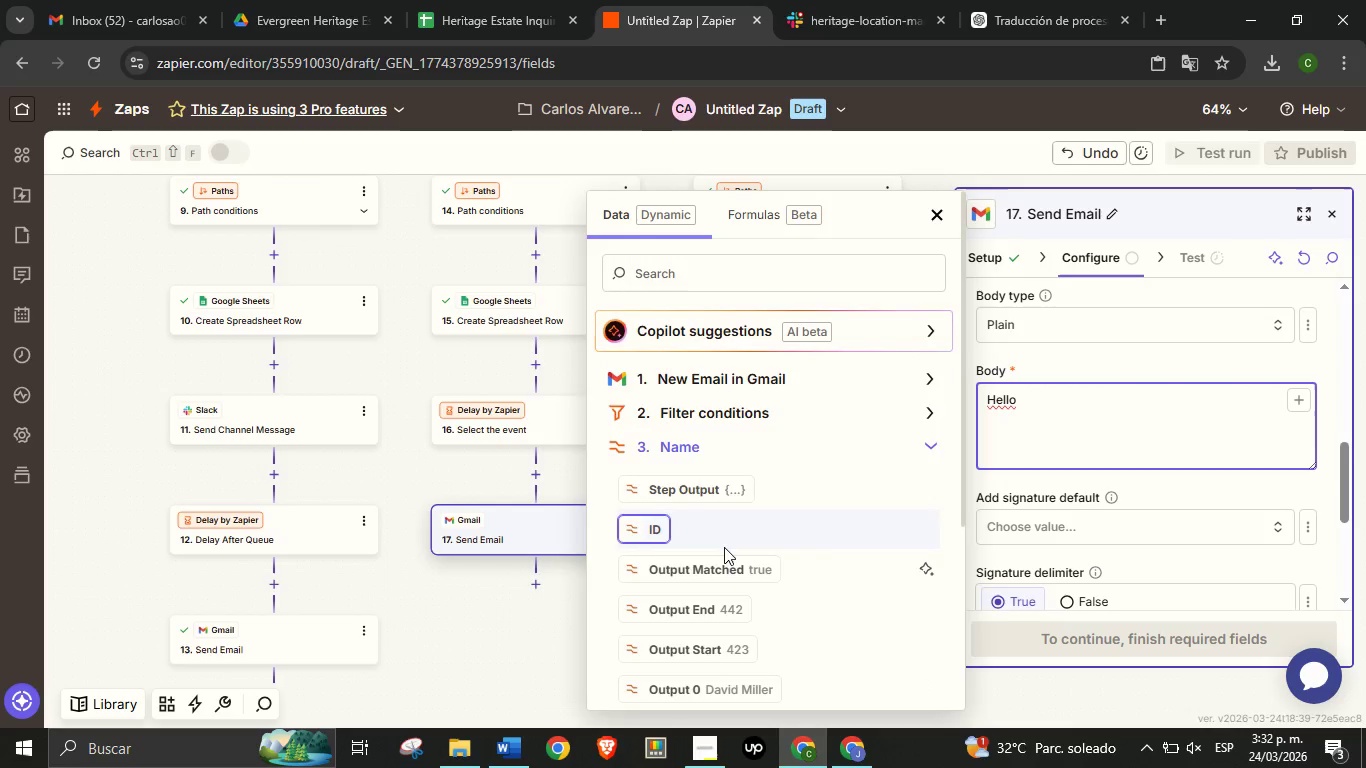 
scroll: coordinate [724, 547], scroll_direction: down, amount: 3.0
 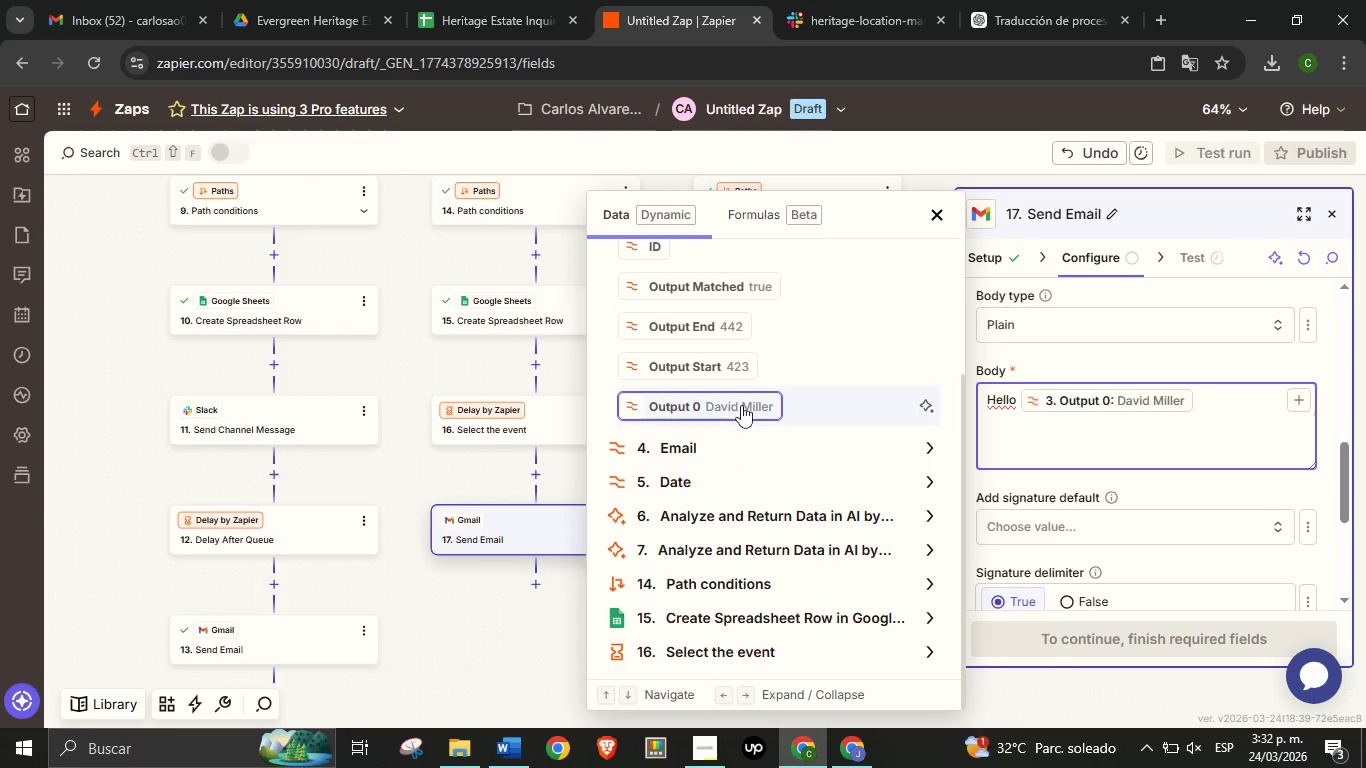 
left_click([718, 406])
 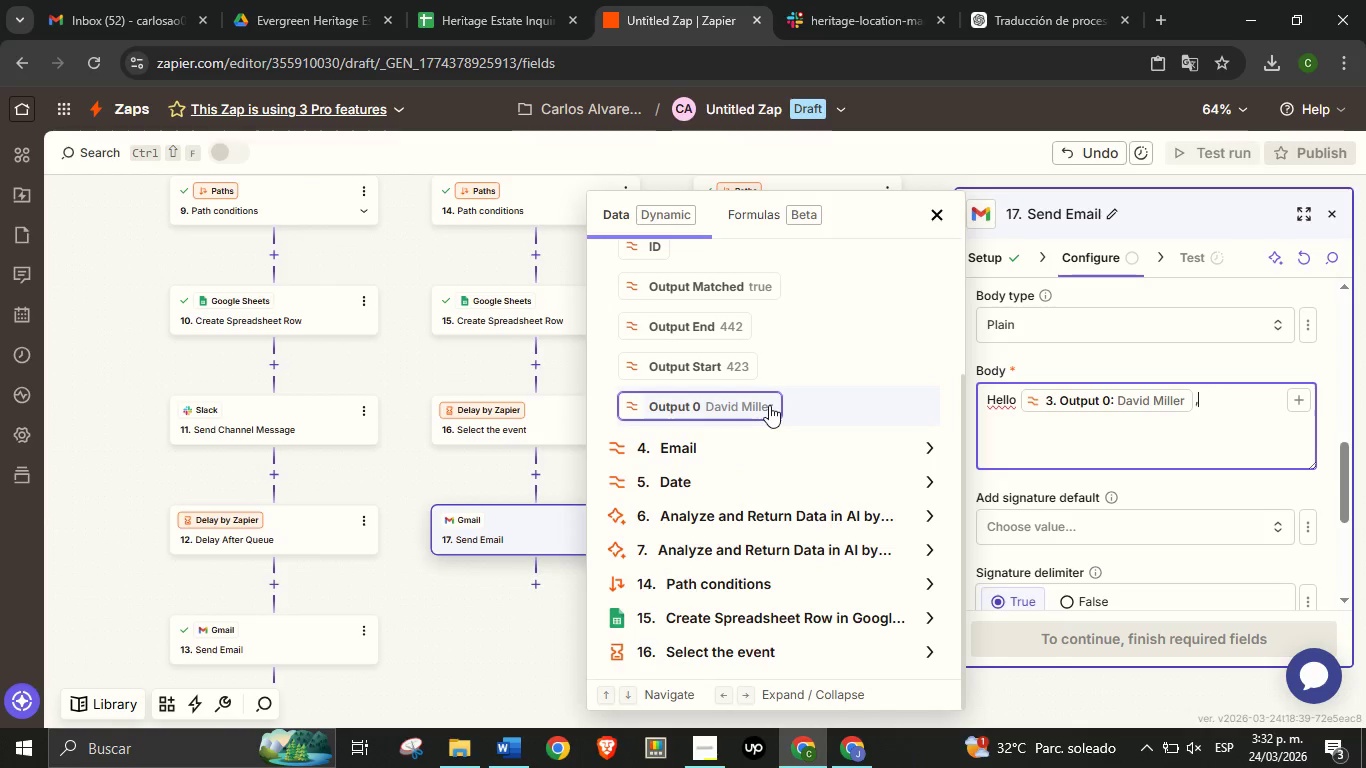 
key(Comma)
 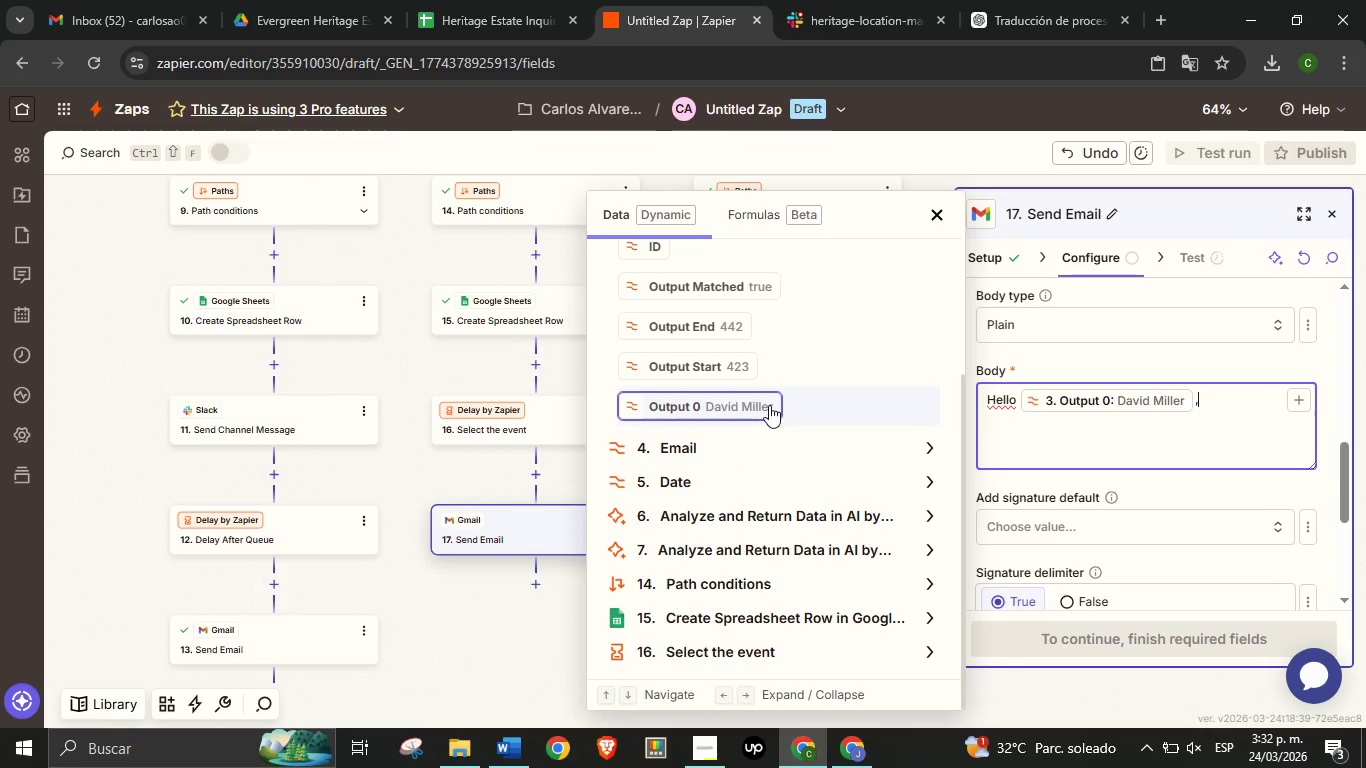 
key(Enter)
 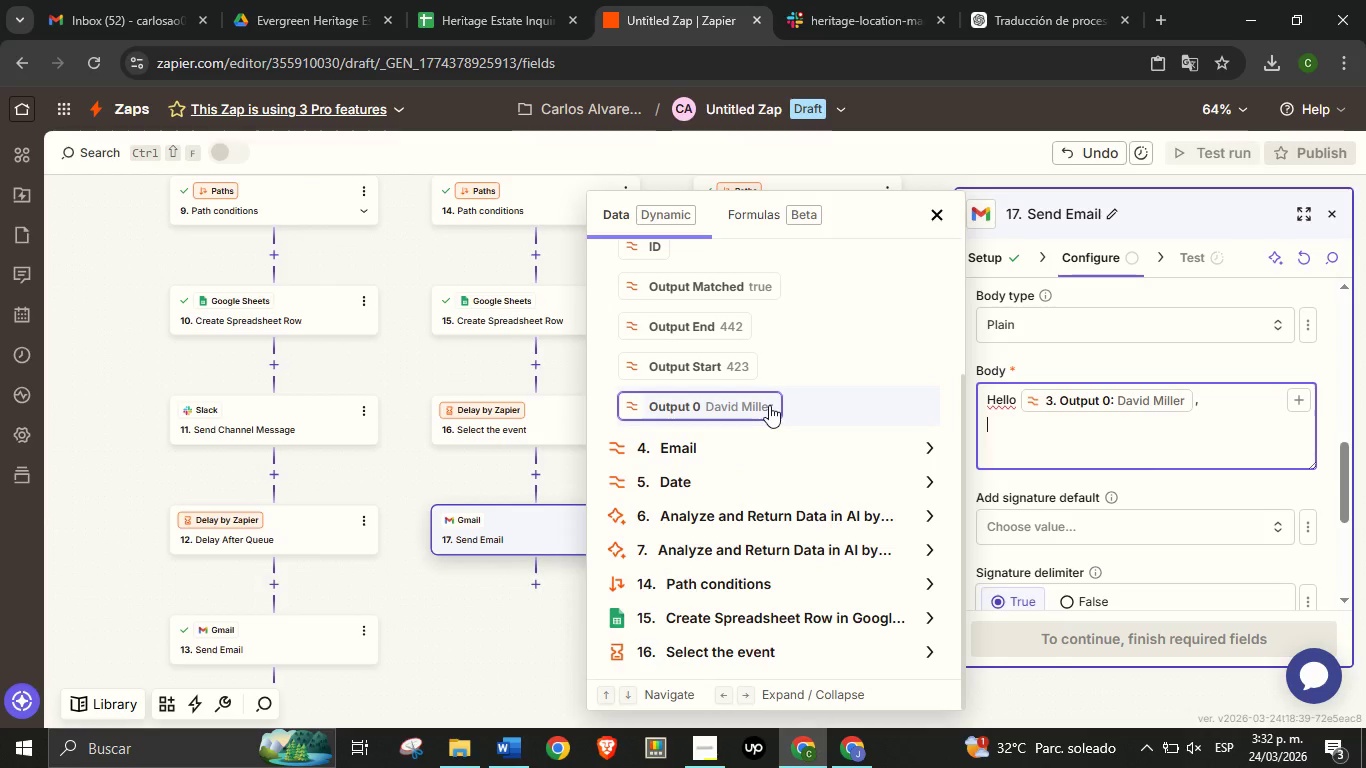 
key(Enter)
 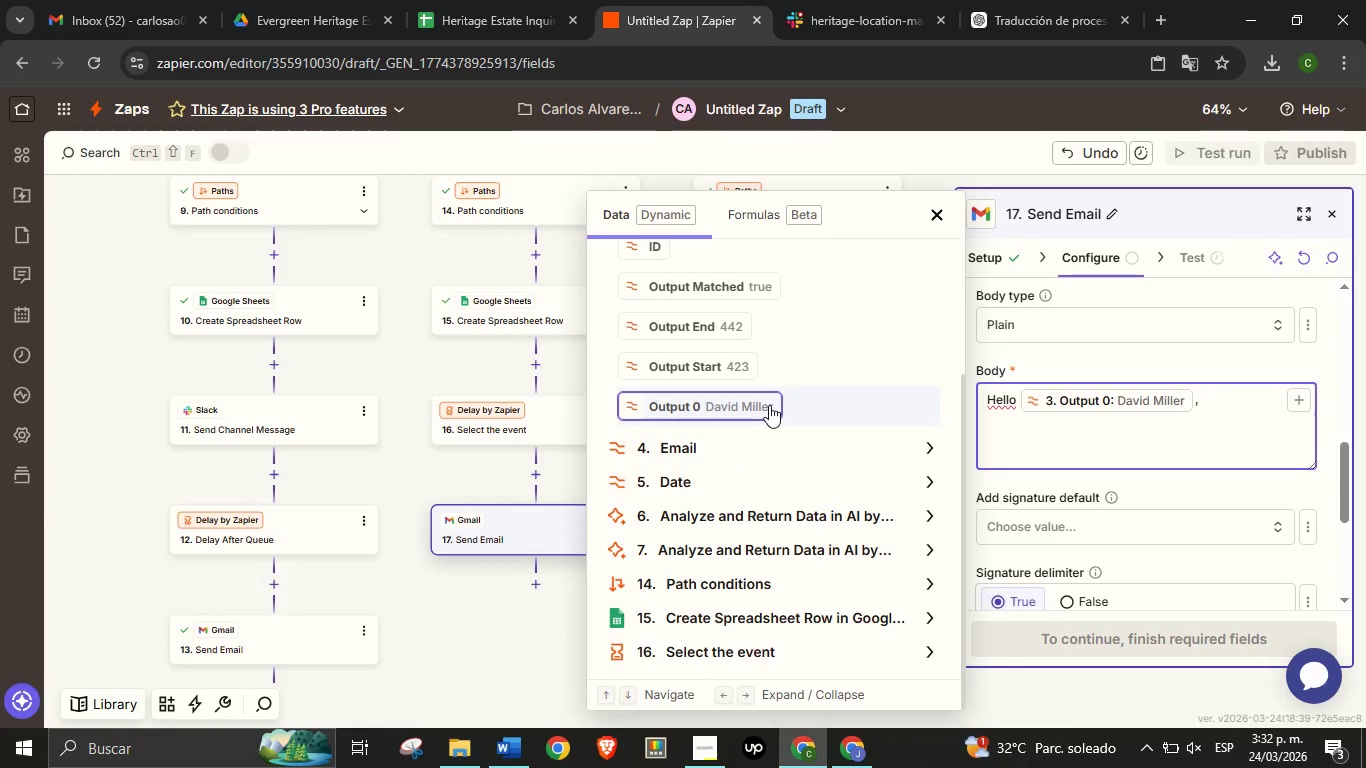 
type(Thank you for your interest in accessing our botanical collections.)
 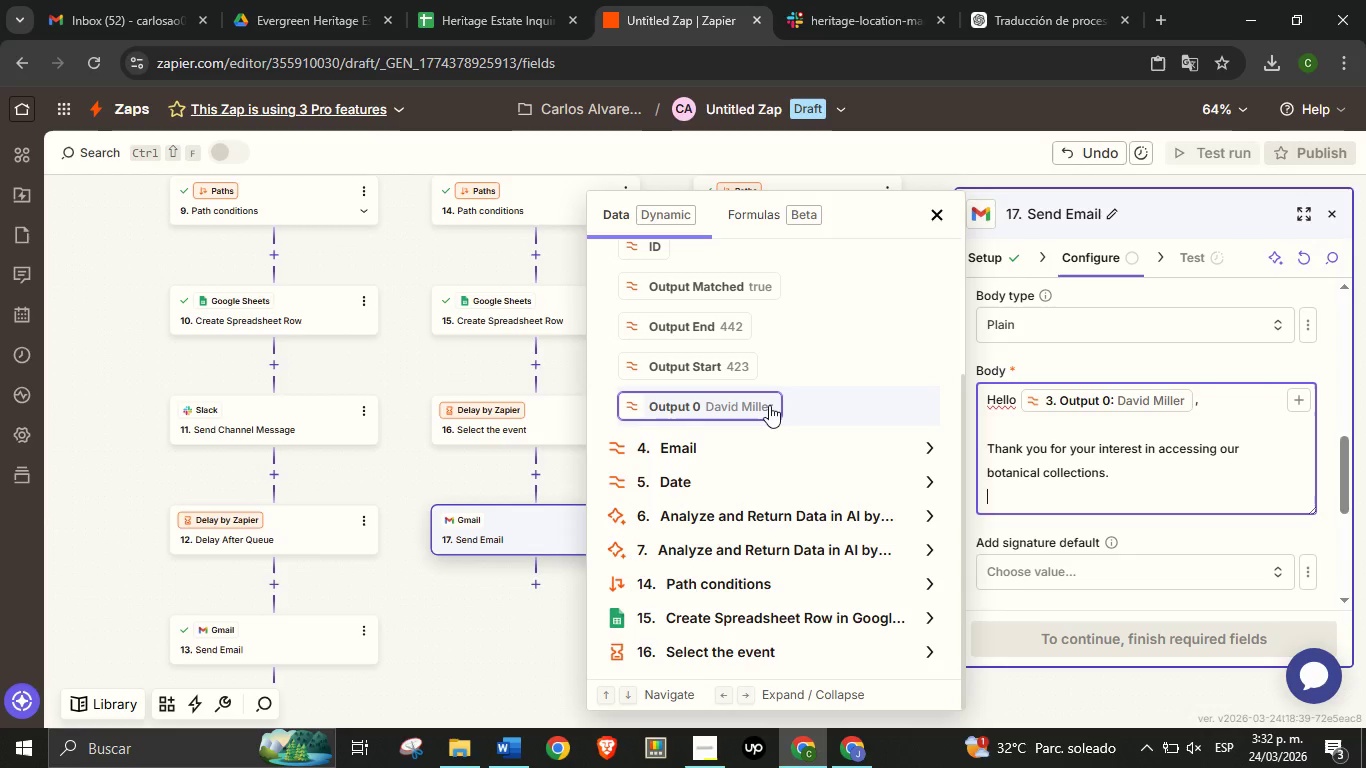 
key(Enter)
 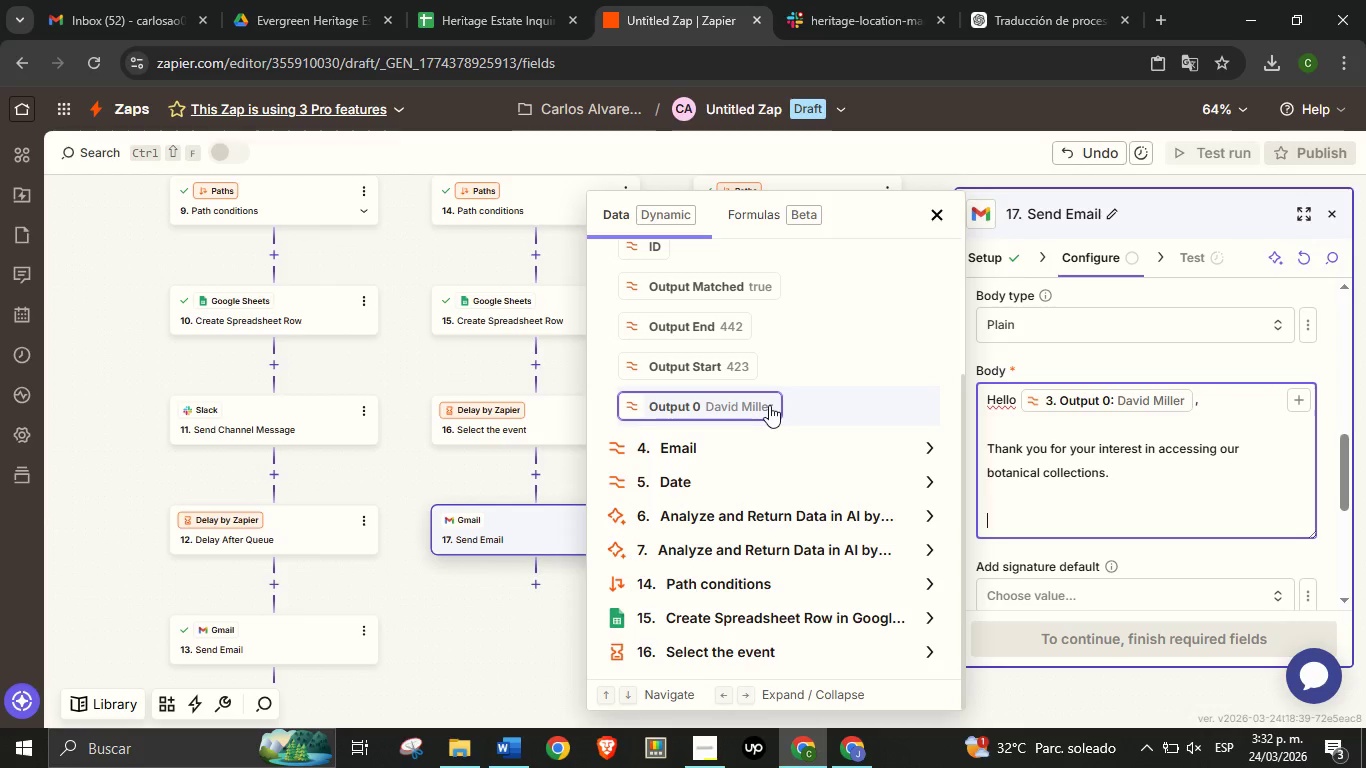 
key(Enter)
 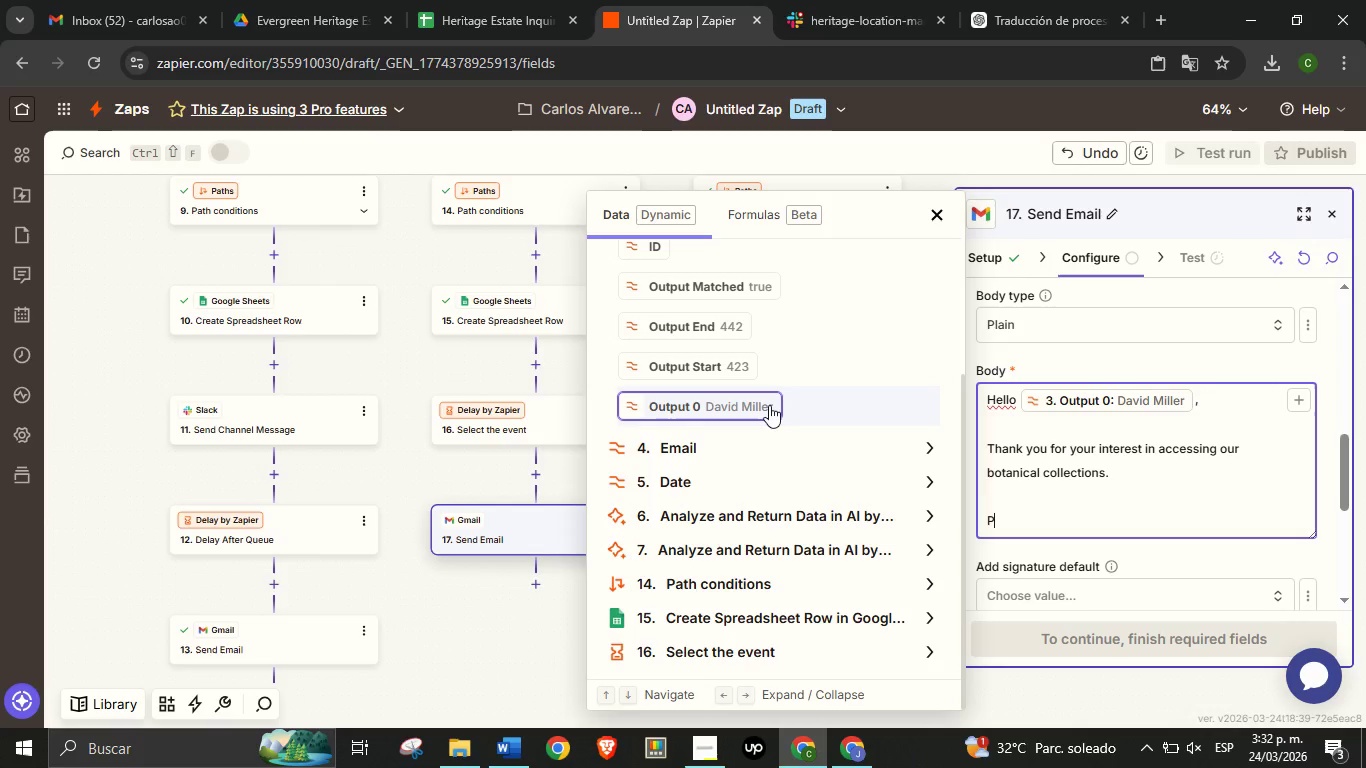 
type(Please review uou)
key(Backspace)
key(Backspace)
key(Backspace)
type(our Reas)
key(Backspace)
key(Backspace)
type(search Access Guidelines here> )
 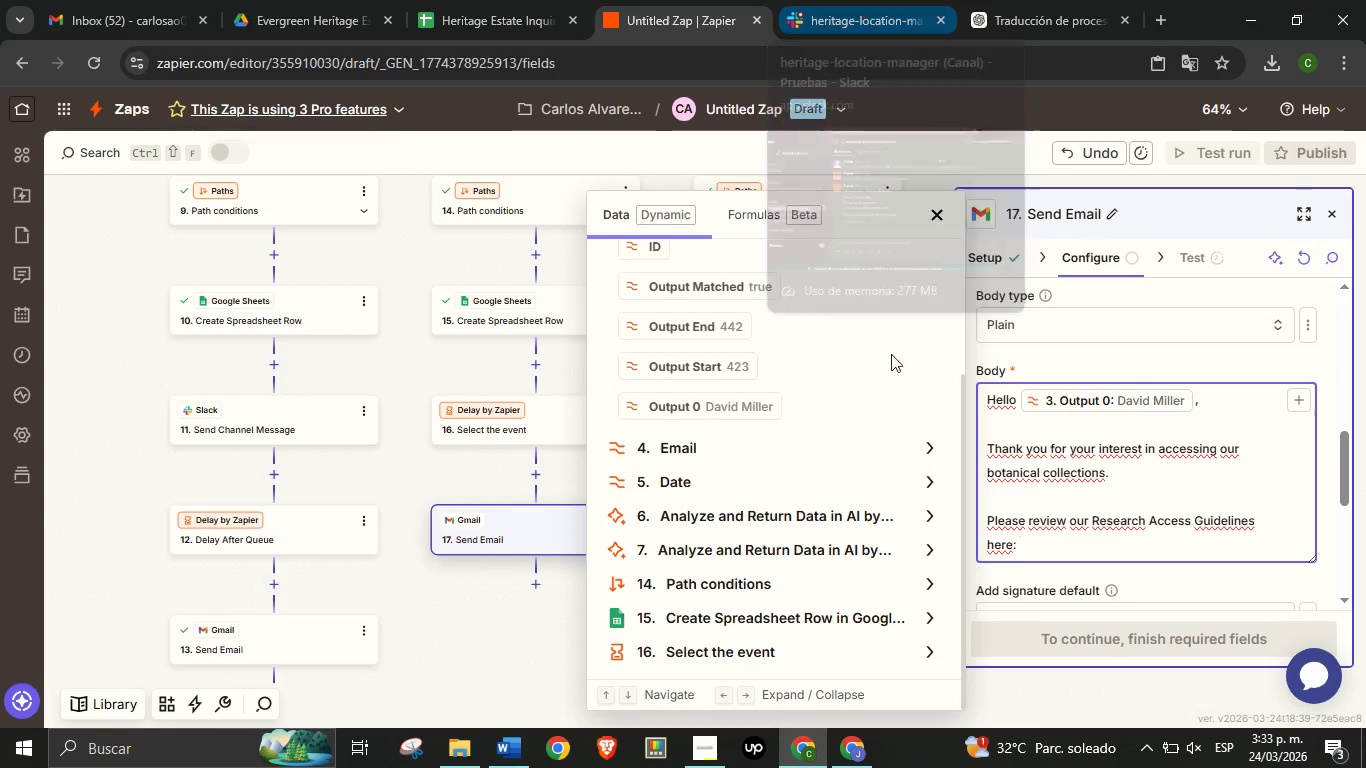 
left_click([861, 747])
 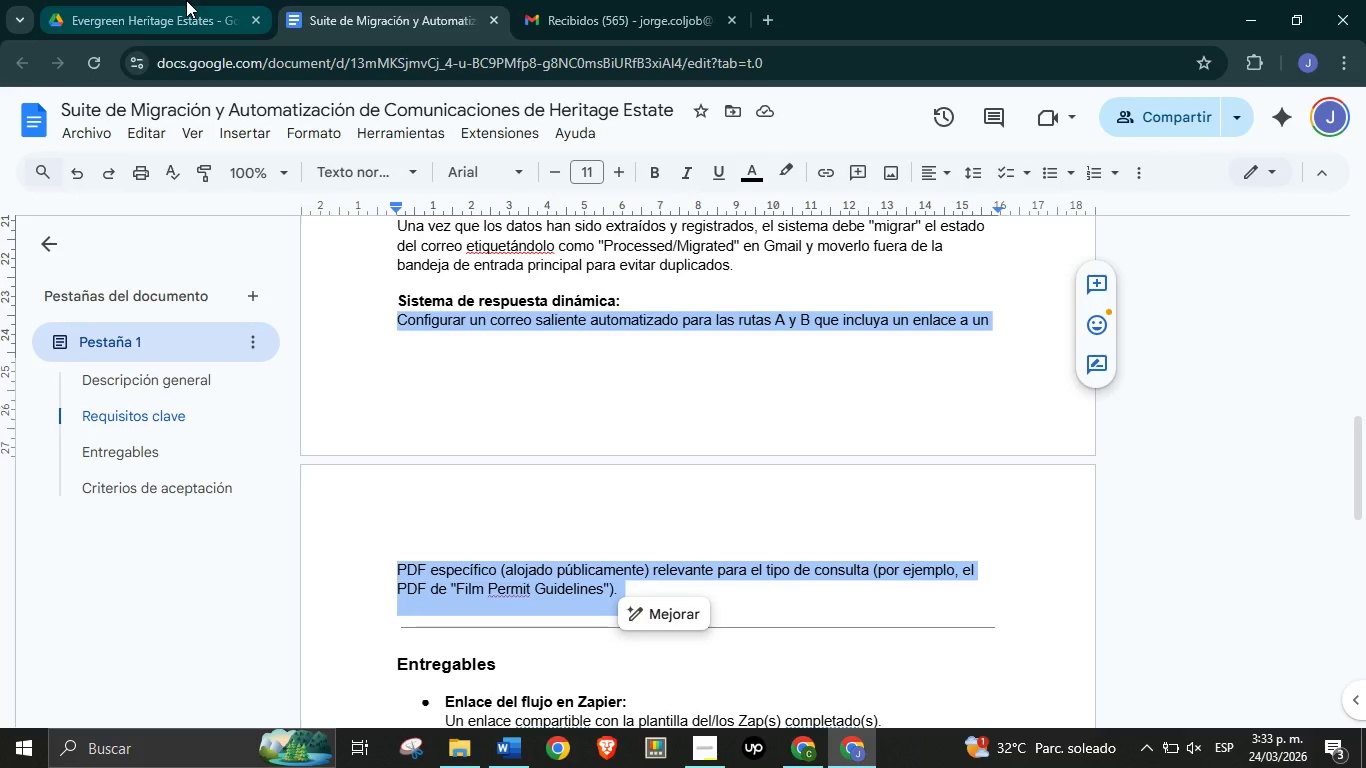 
left_click([186, 0])
 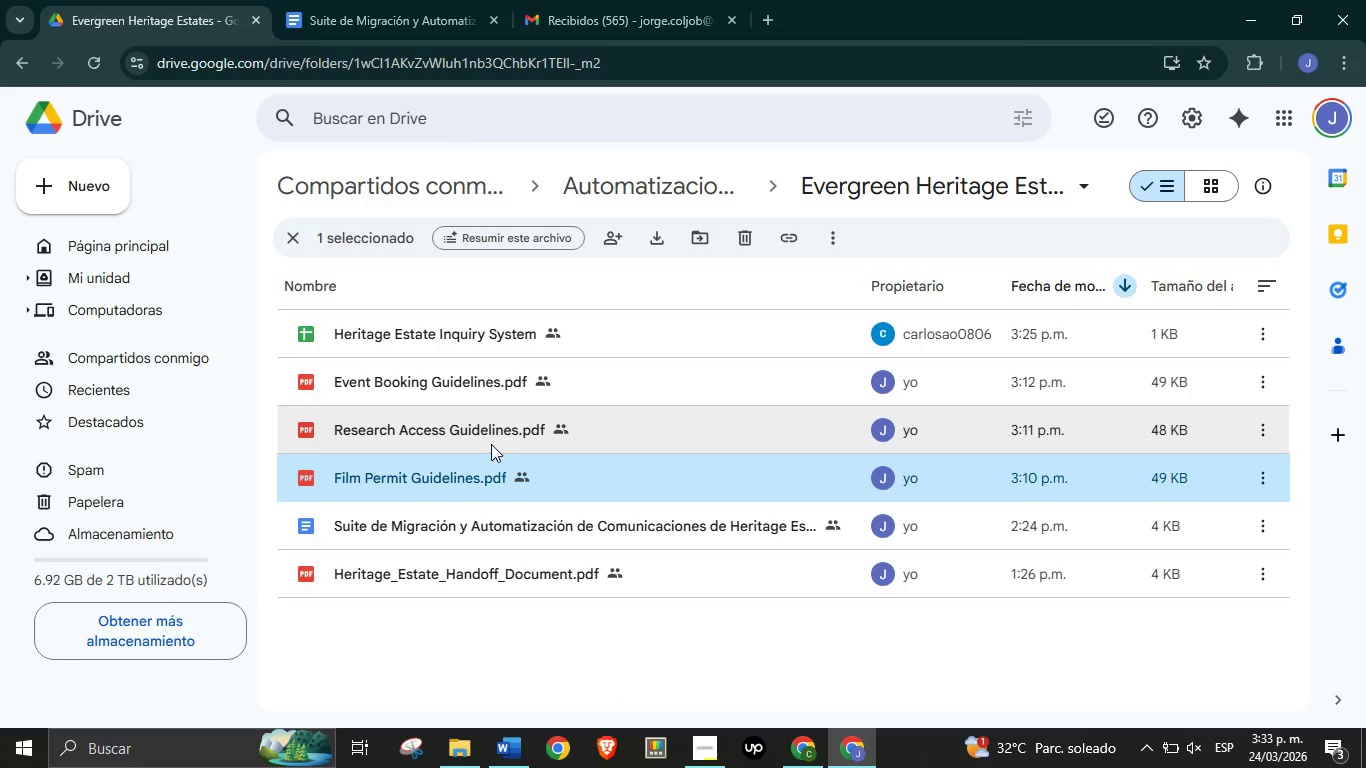 
left_click([491, 444])
 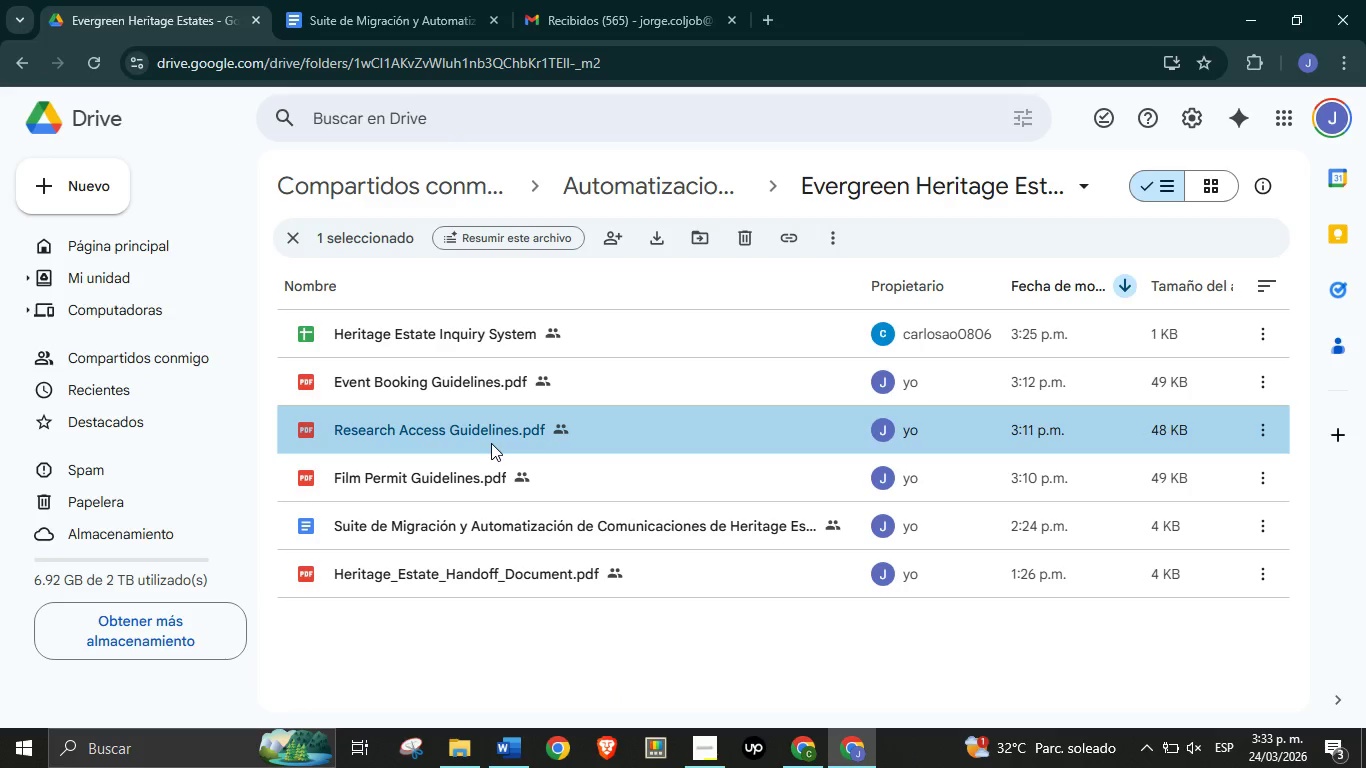 
right_click([491, 443])
 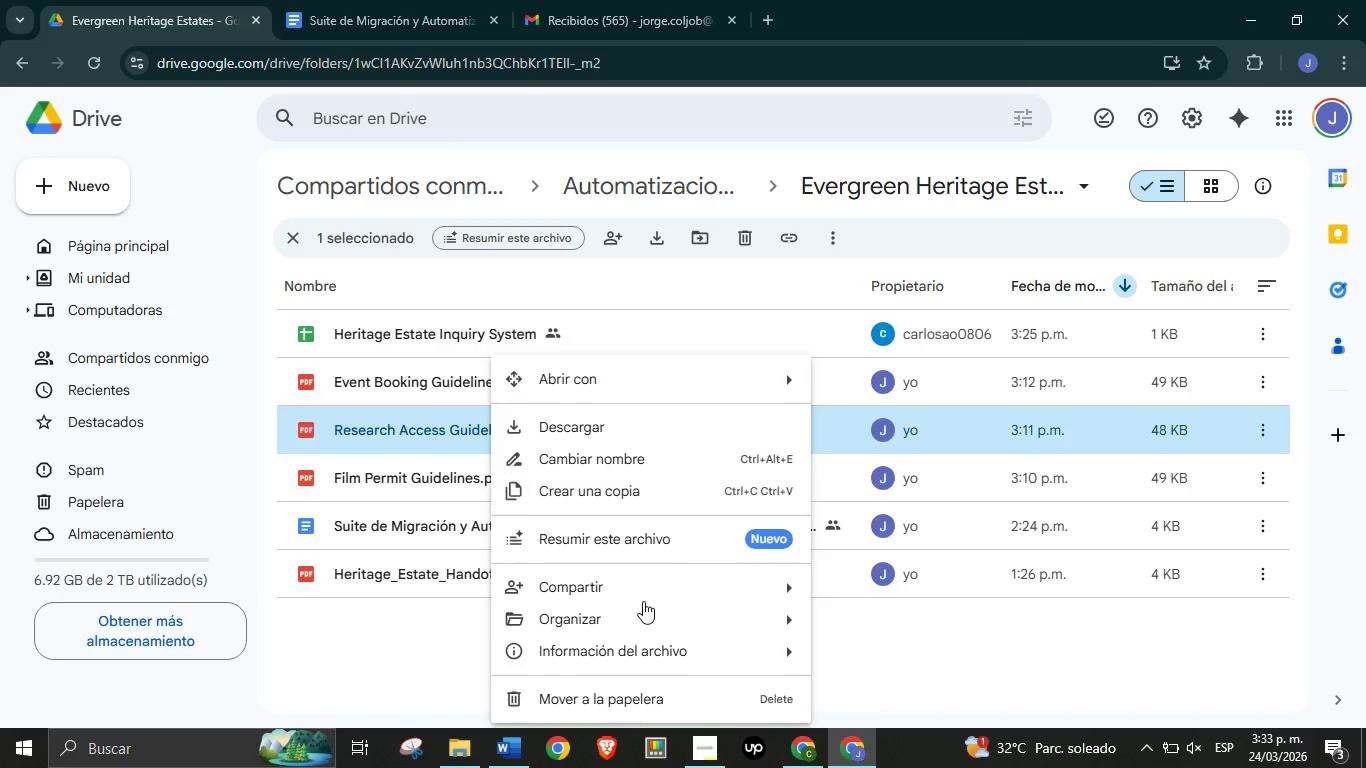 
mouse_move([641, 589])
 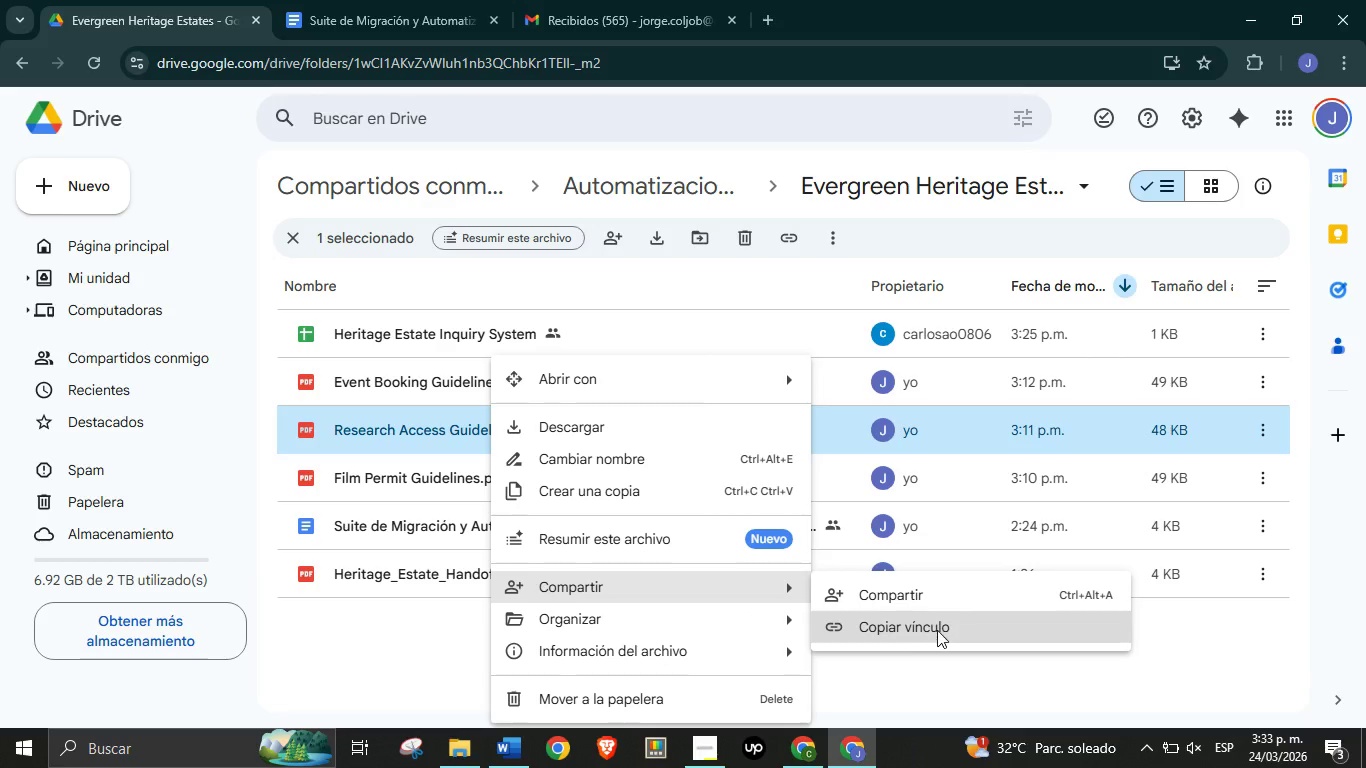 
left_click([937, 630])
 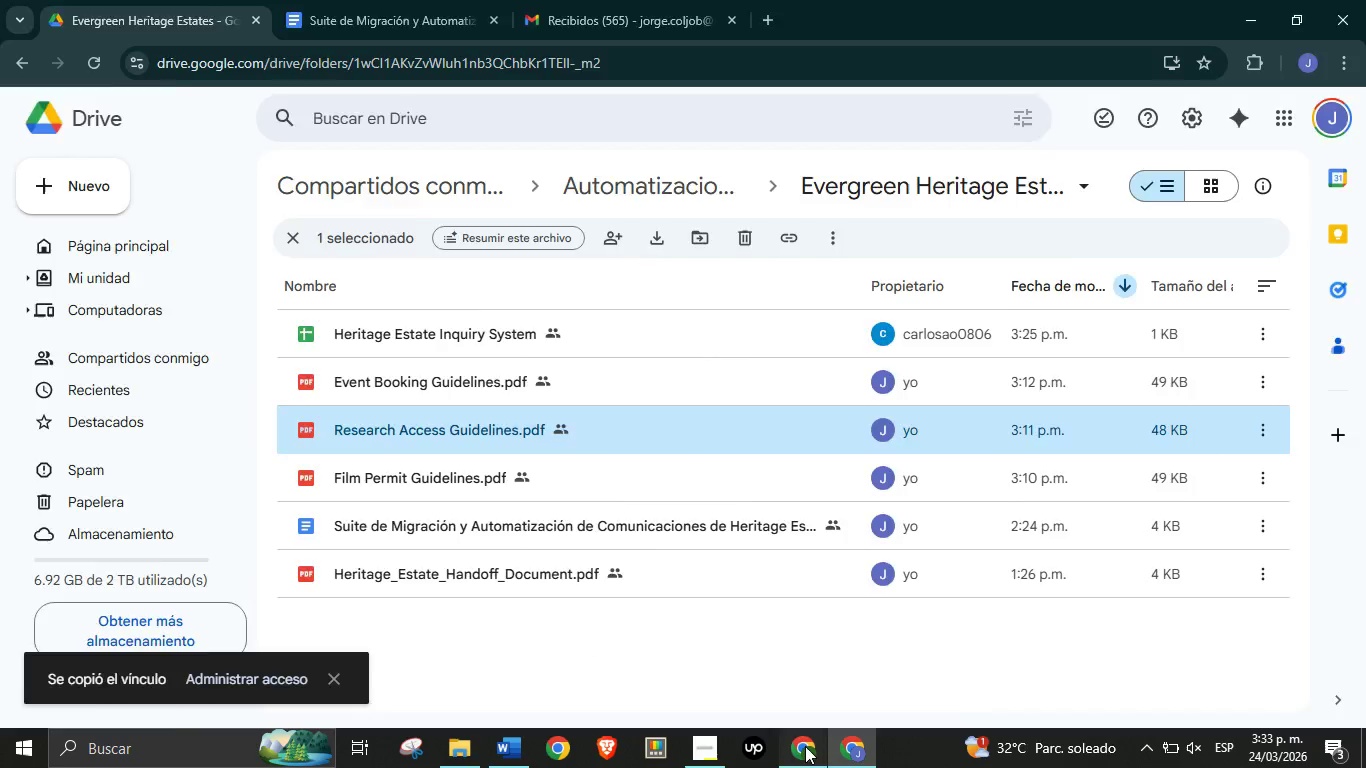 
left_click([805, 746])
 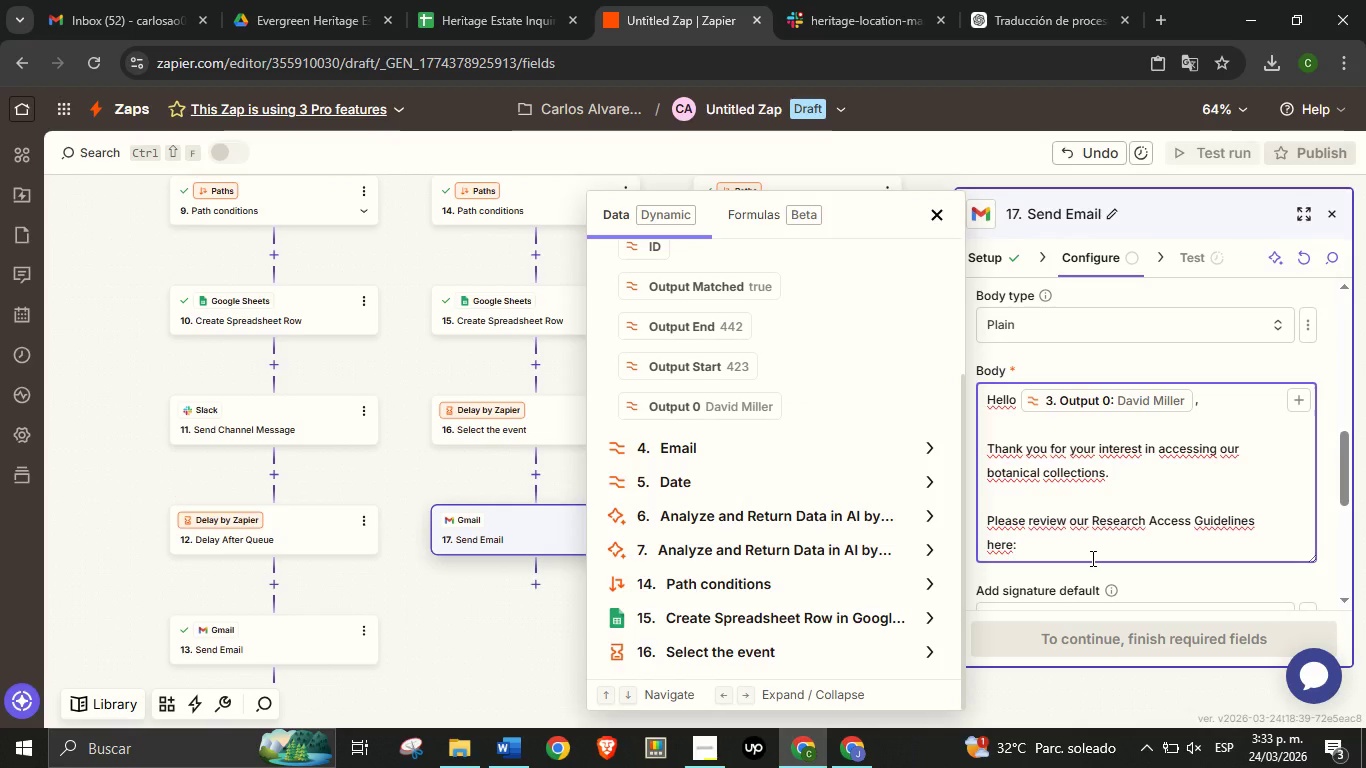 
key(Control+V)
 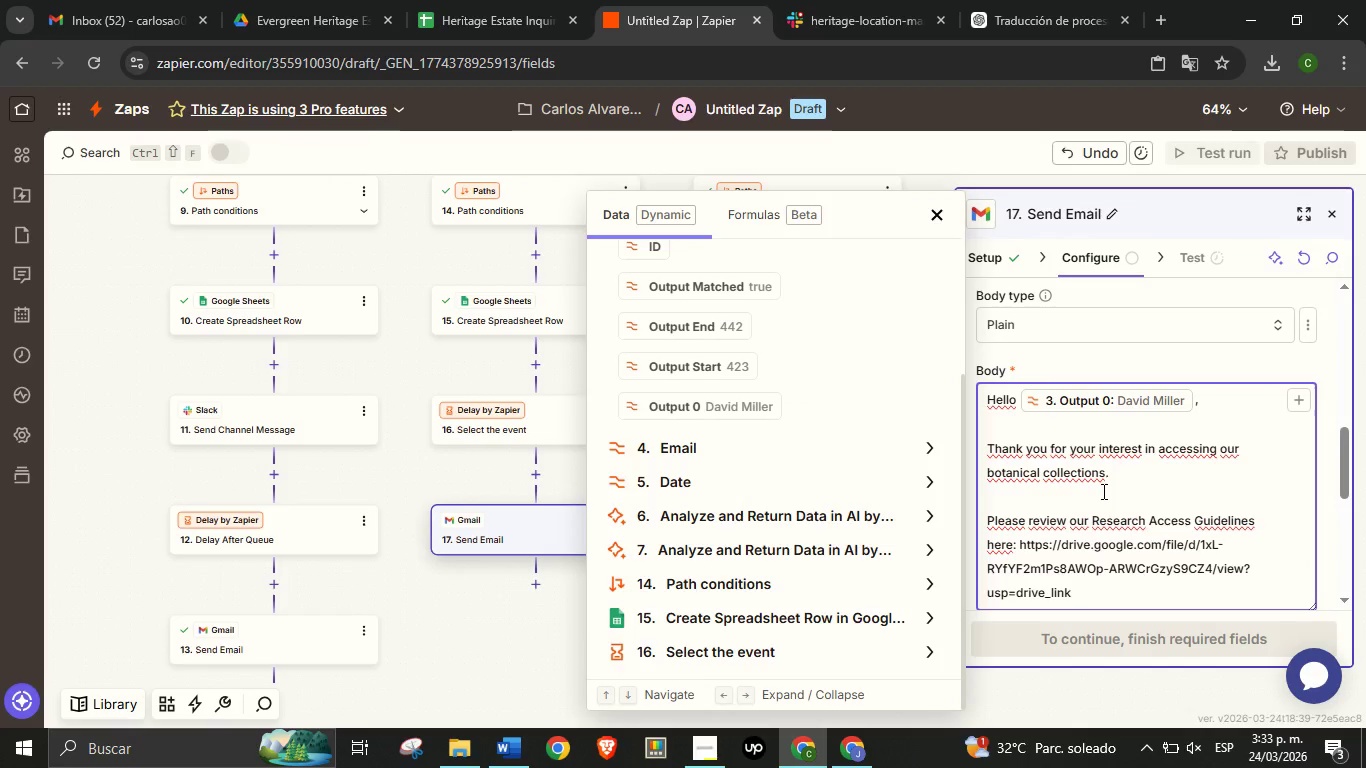 
key(Enter)
 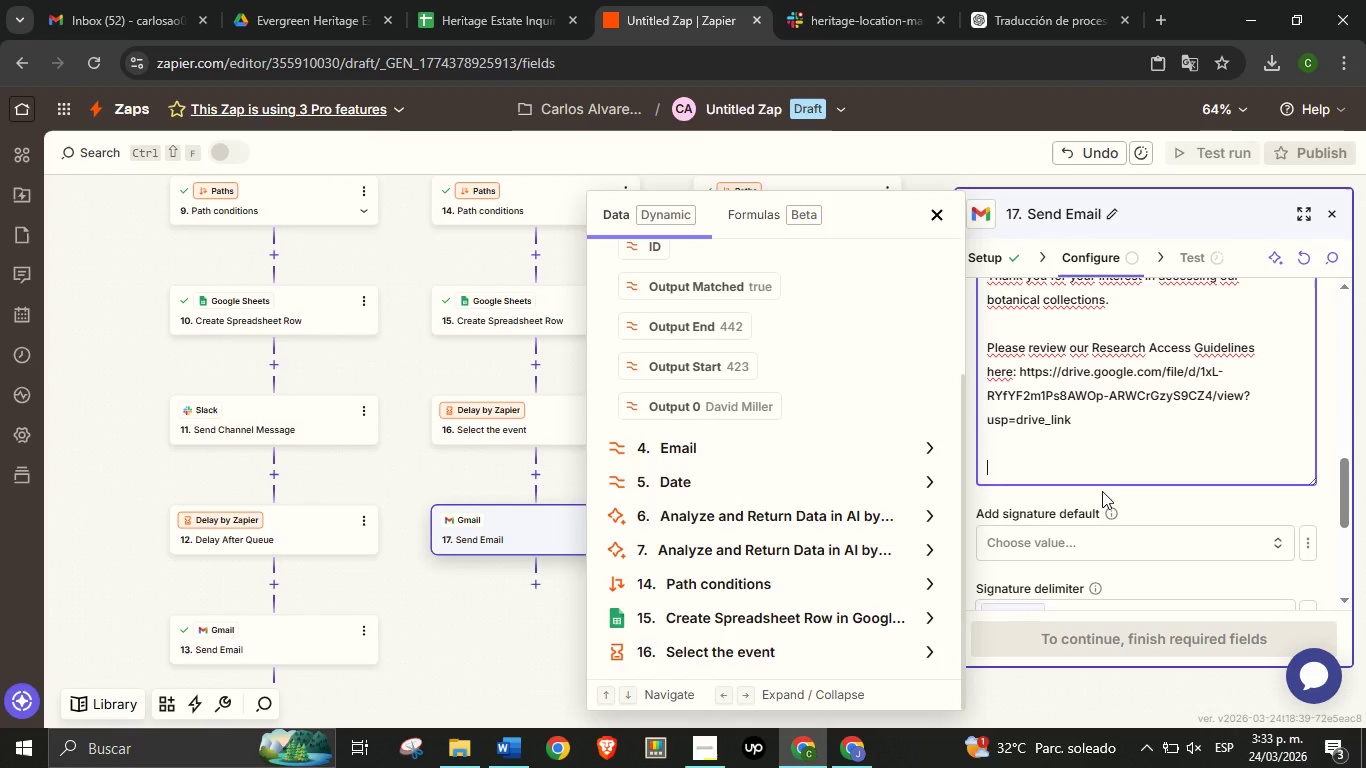 
key(Enter)
 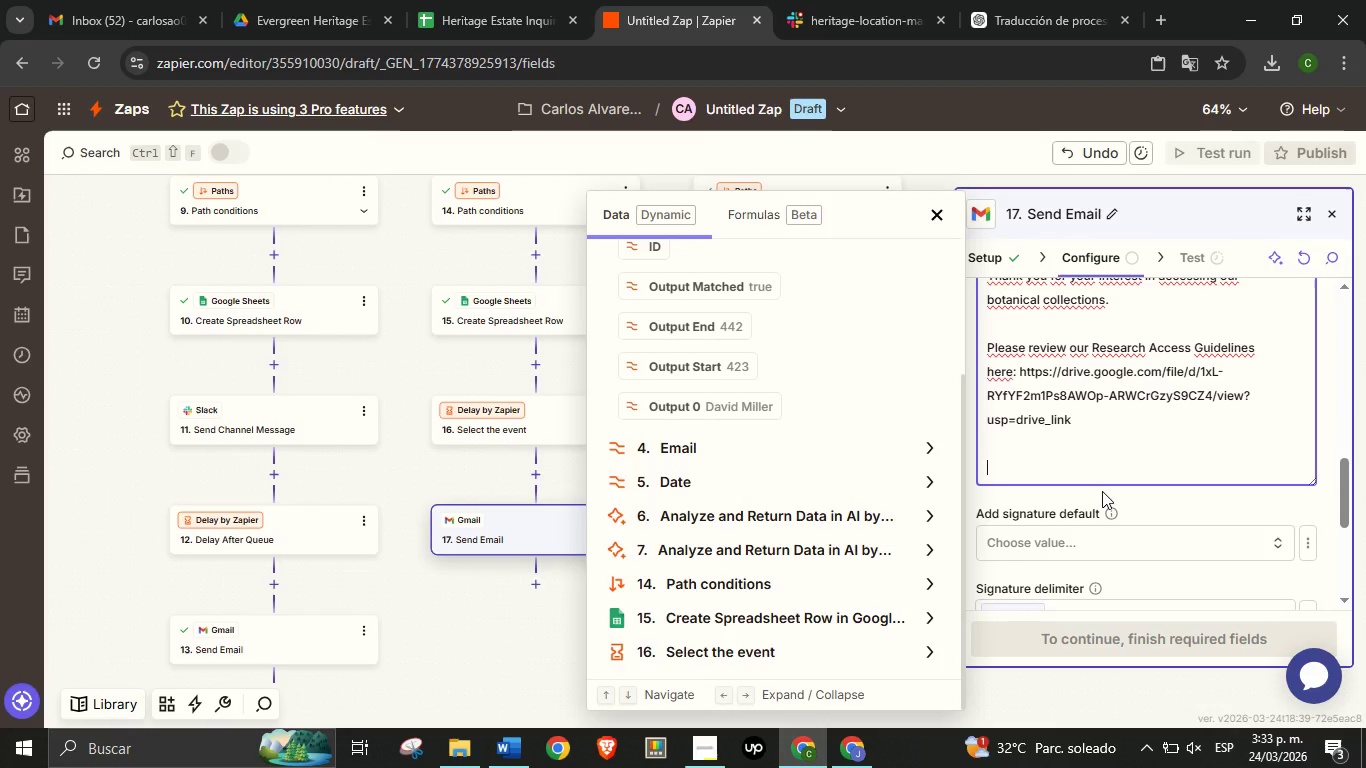 
type(We will review your request and respond shortly.)
 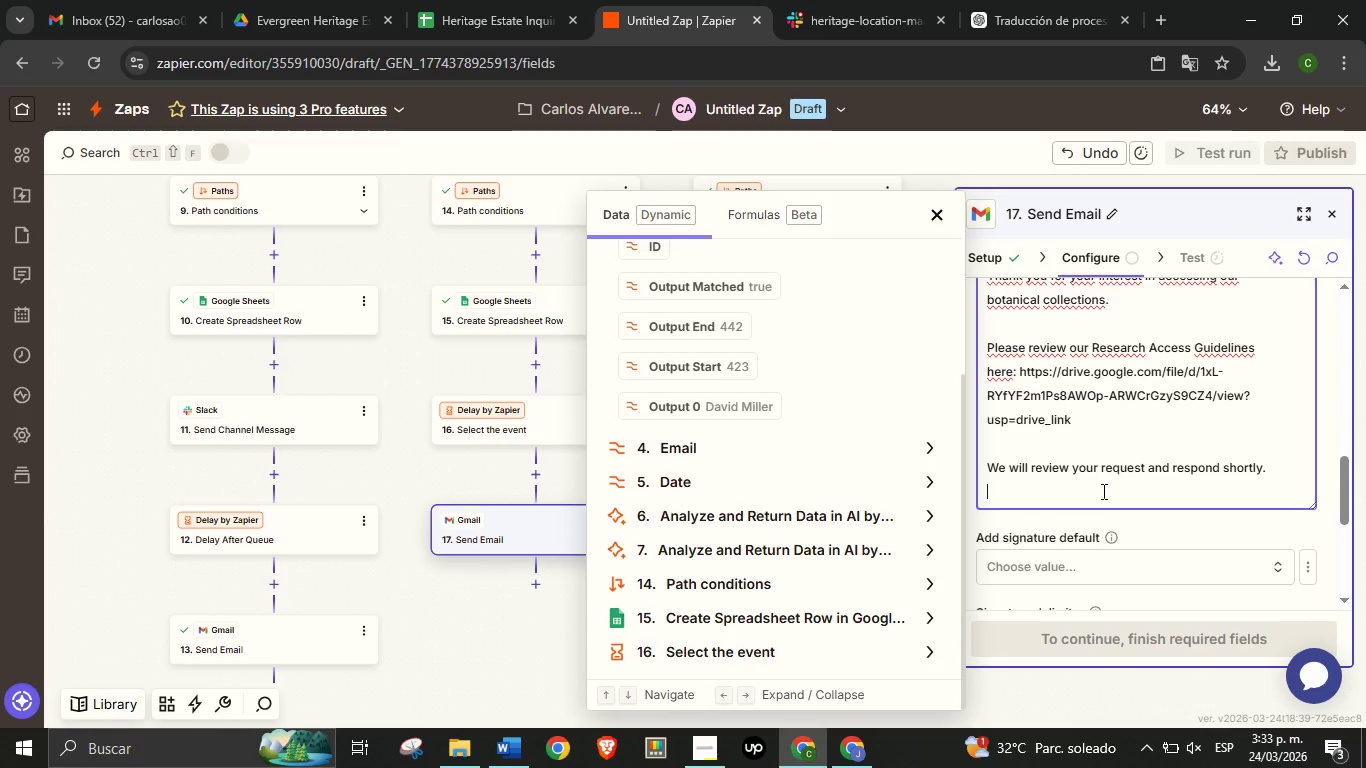 
key(Enter)
 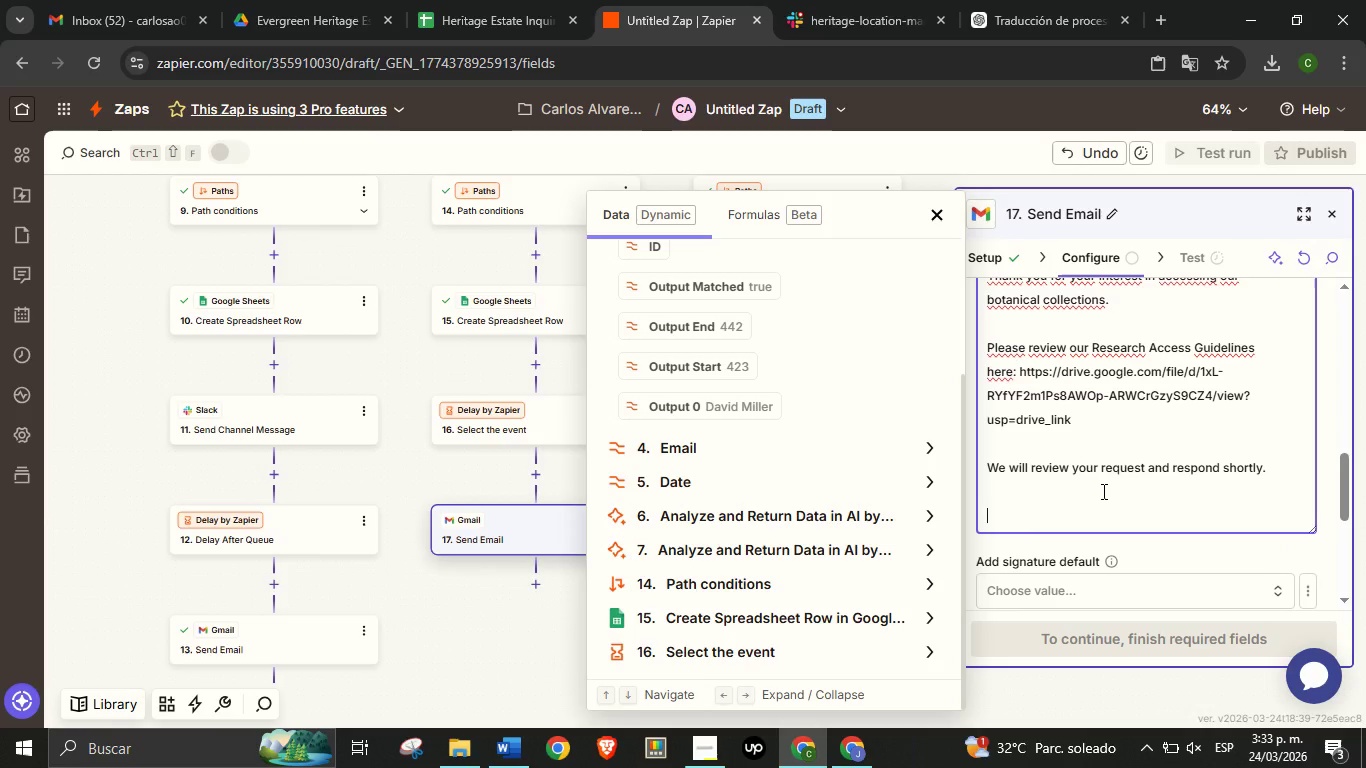 
key(Enter)
 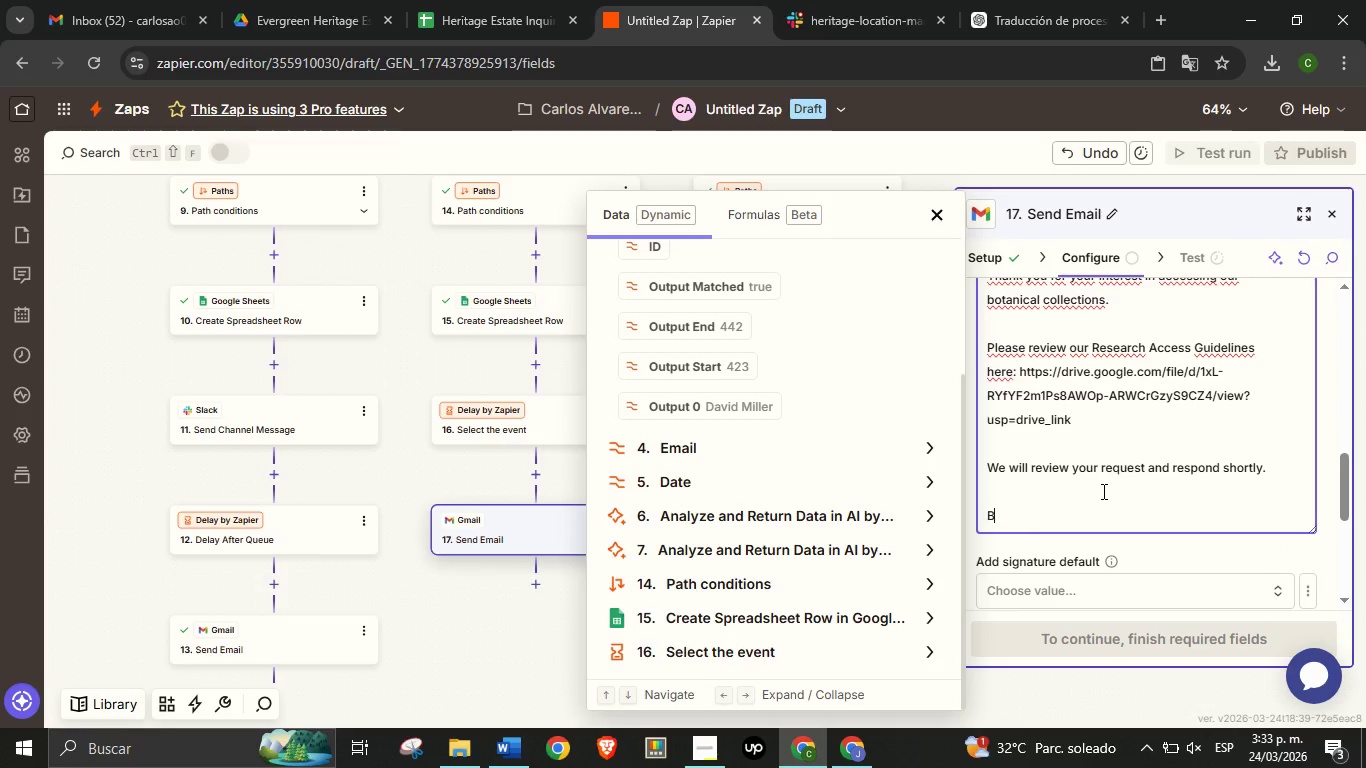 
type(Best regards,)
 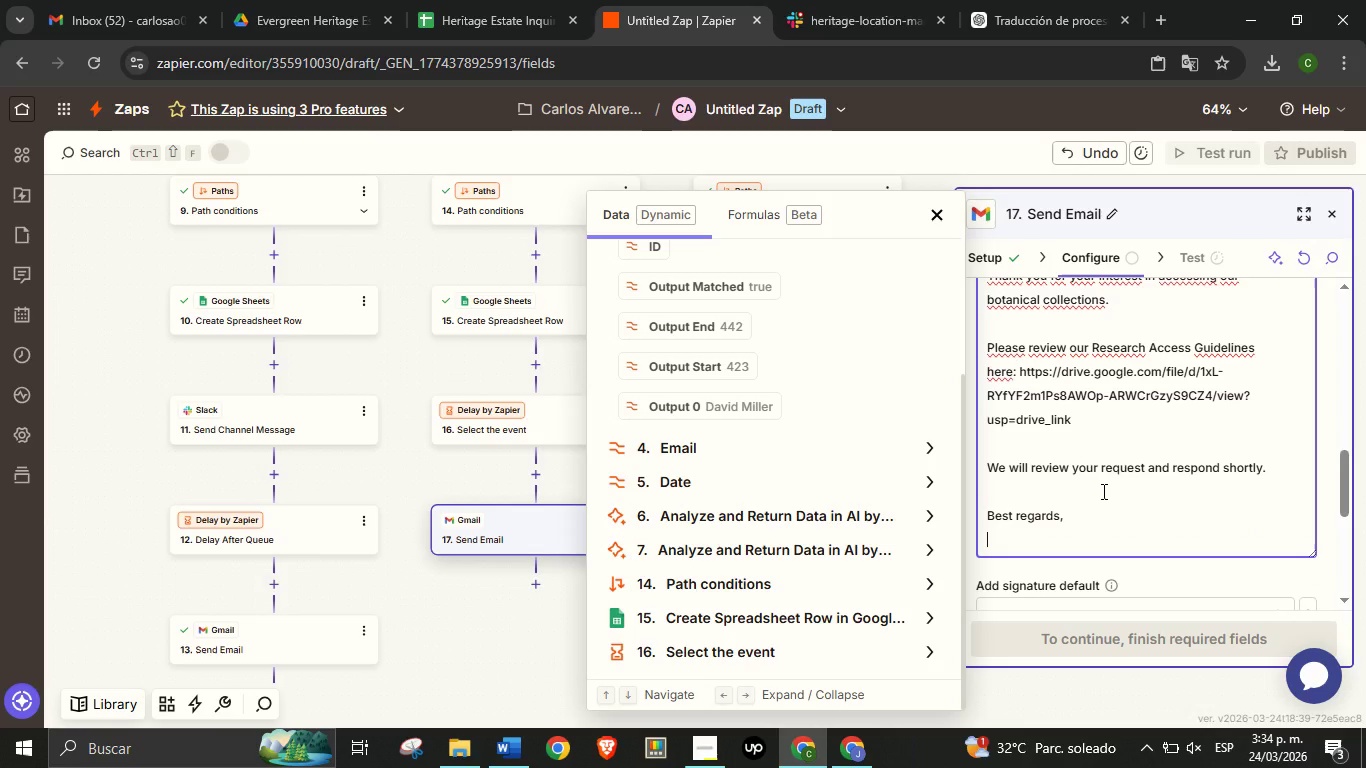 
key(Enter)
 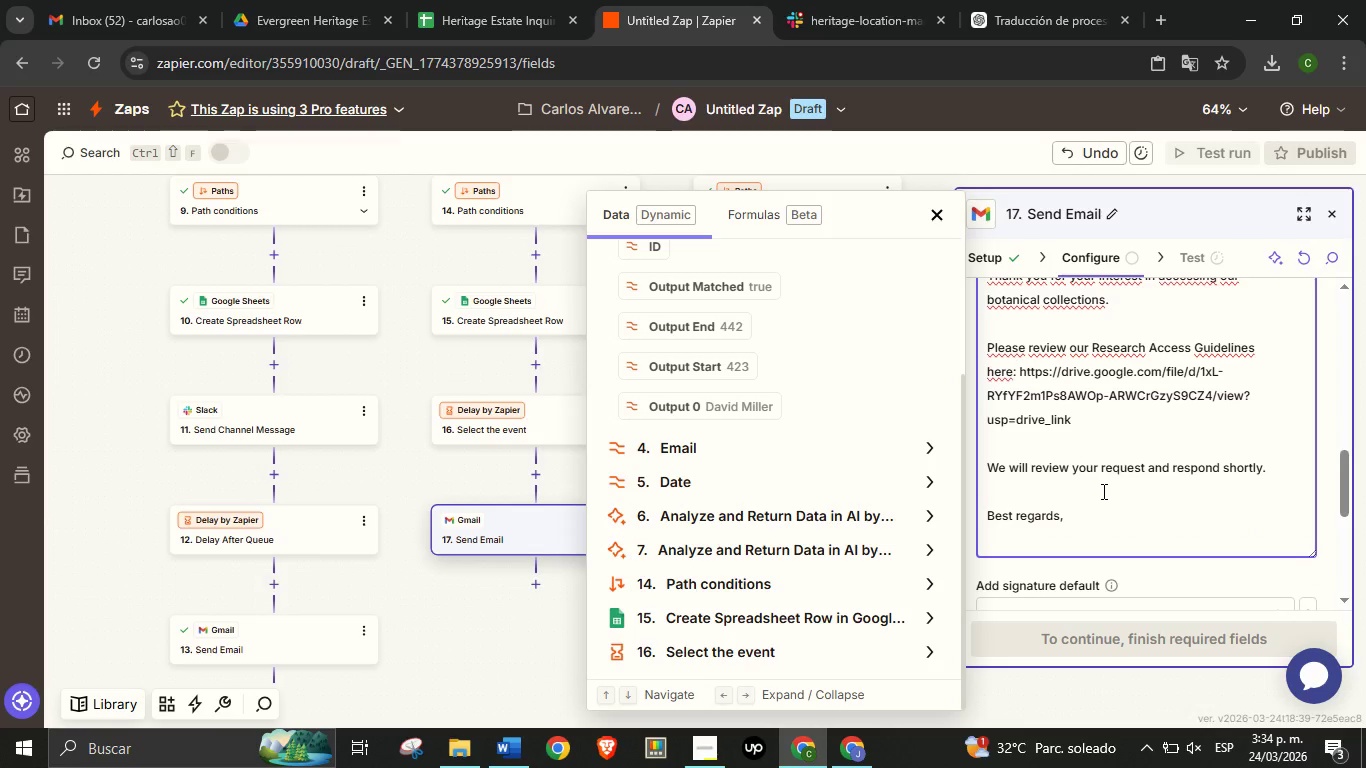 
type(Research Coordination Team)
 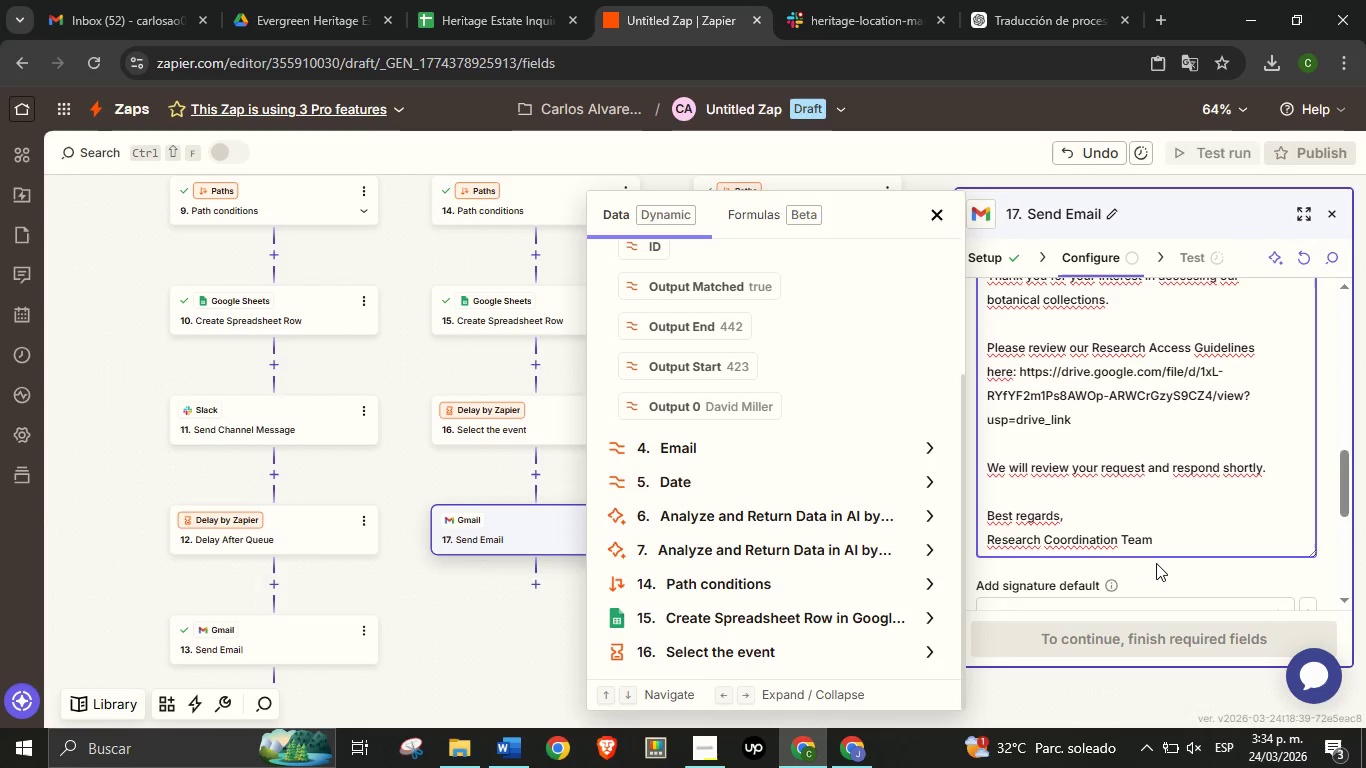 
left_click([1156, 566])
 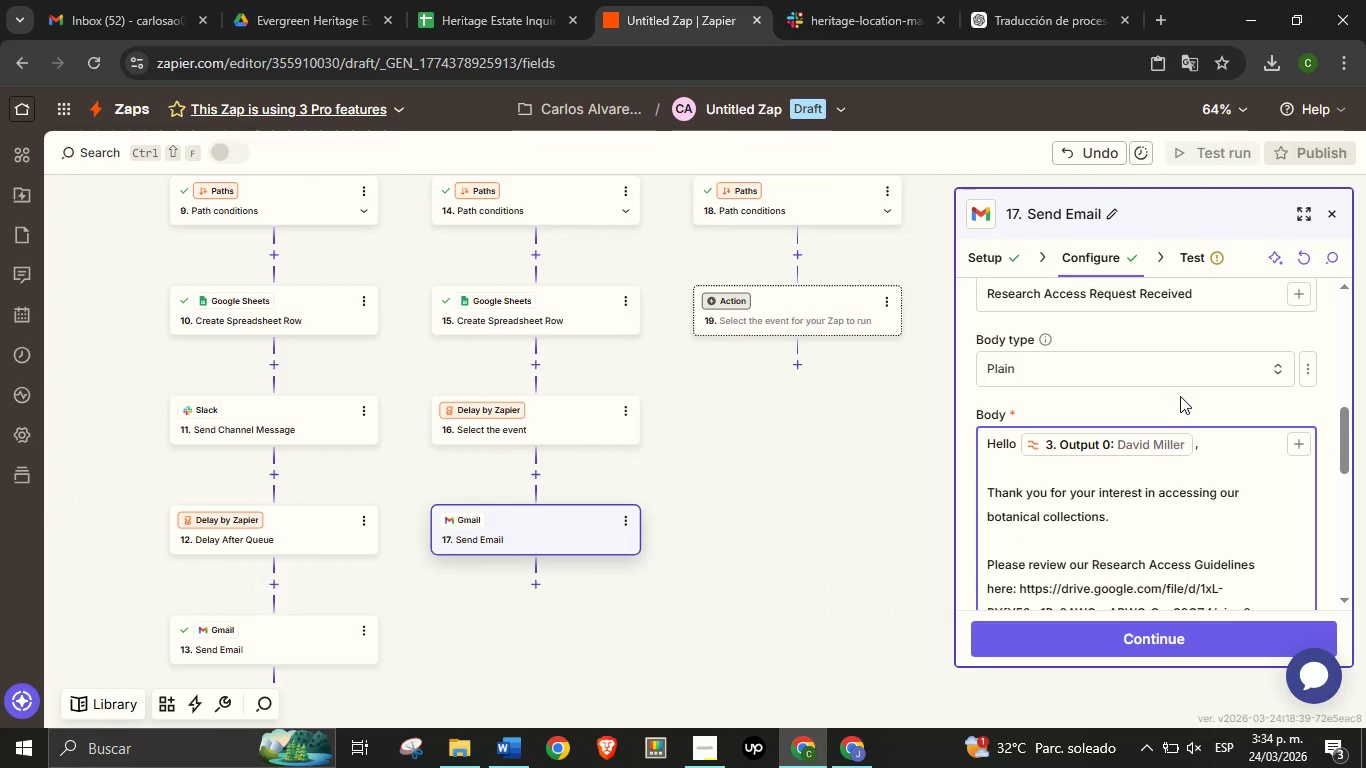 
left_click([1180, 407])
 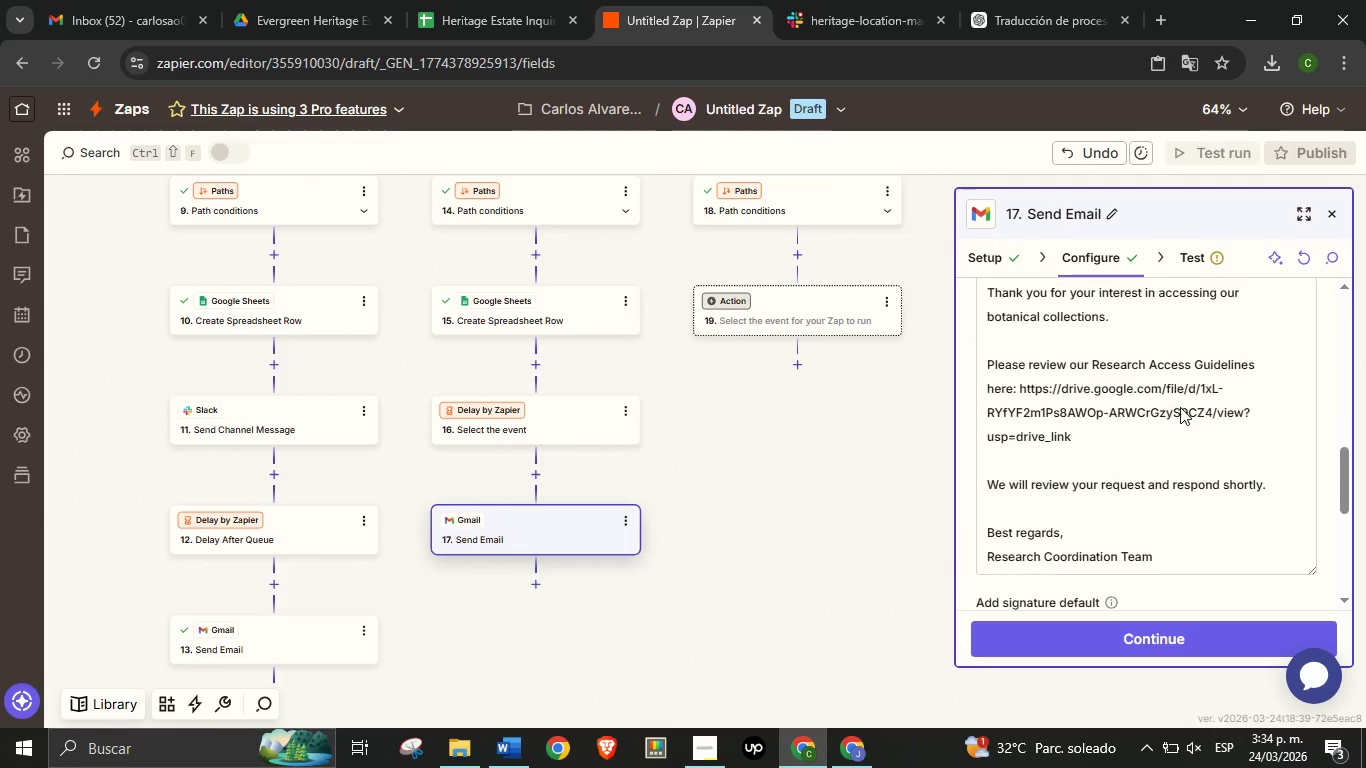 
scroll: coordinate [1106, 519], scroll_direction: down, amount: 9.0
 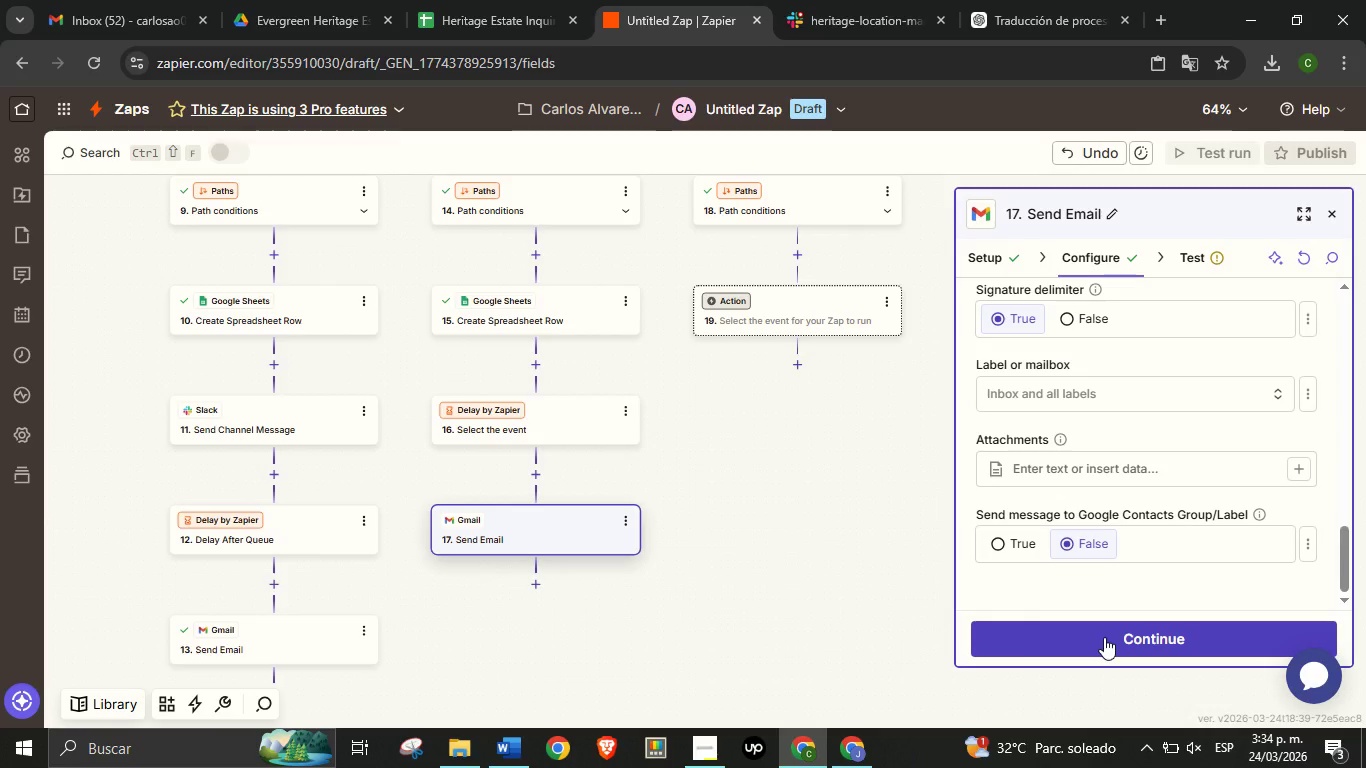 
left_click([1104, 637])
 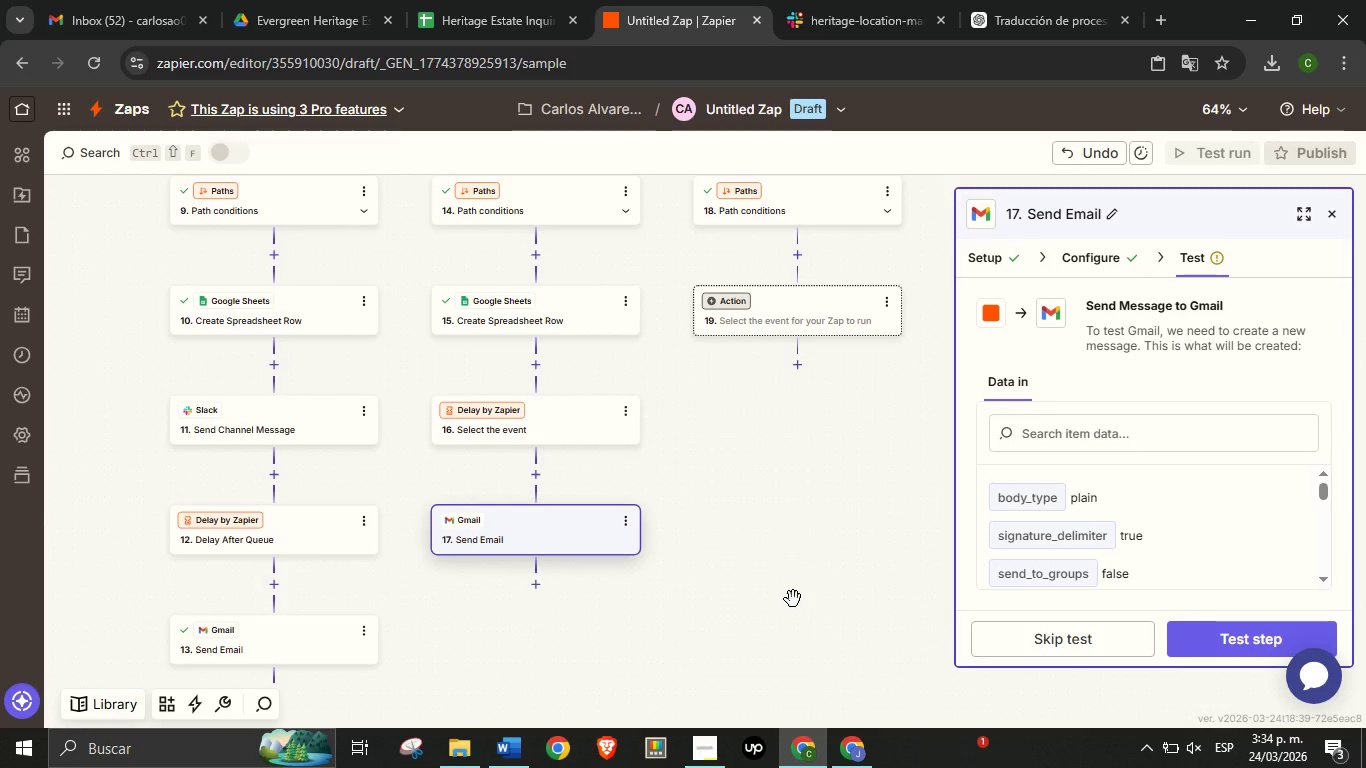 
wait(12.62)
 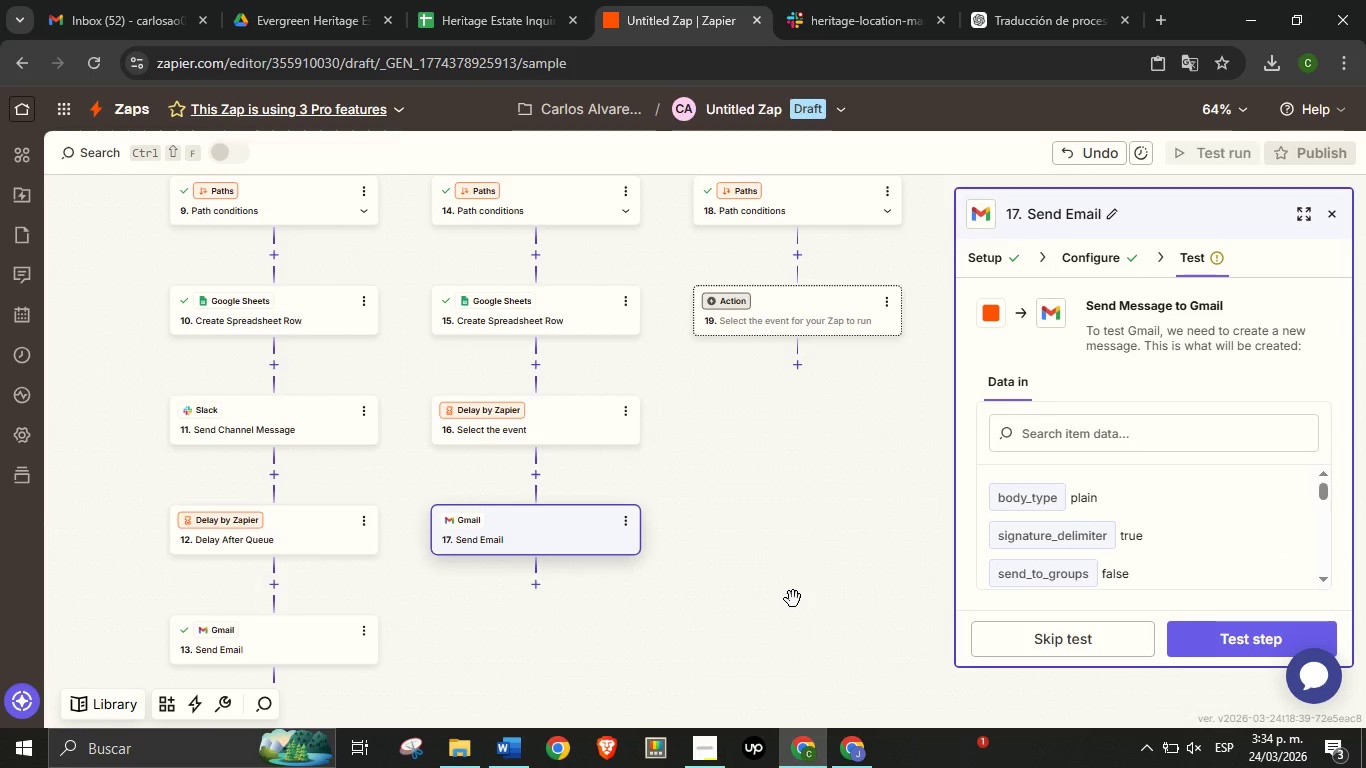 
left_click([1224, 647])
 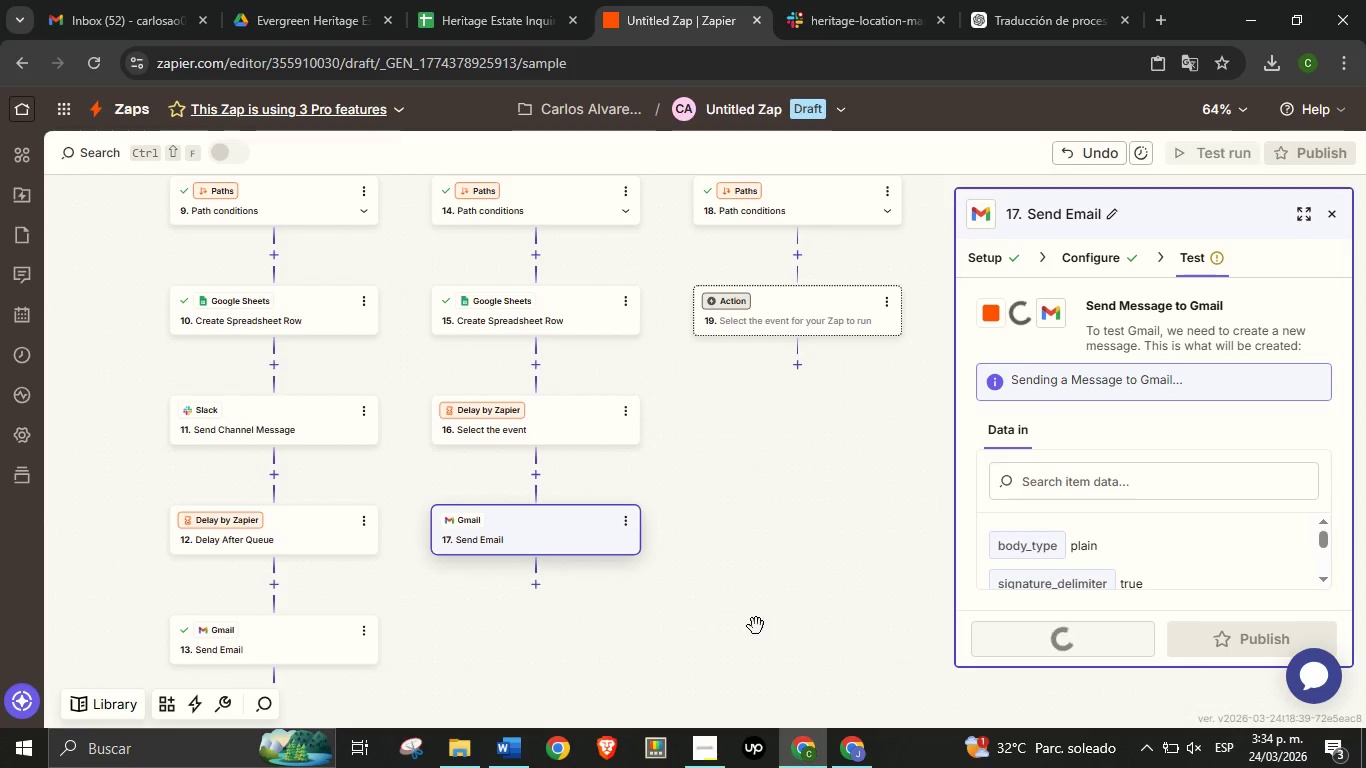 
left_click_drag(start_coordinate=[756, 626], to_coordinate=[736, 574])
 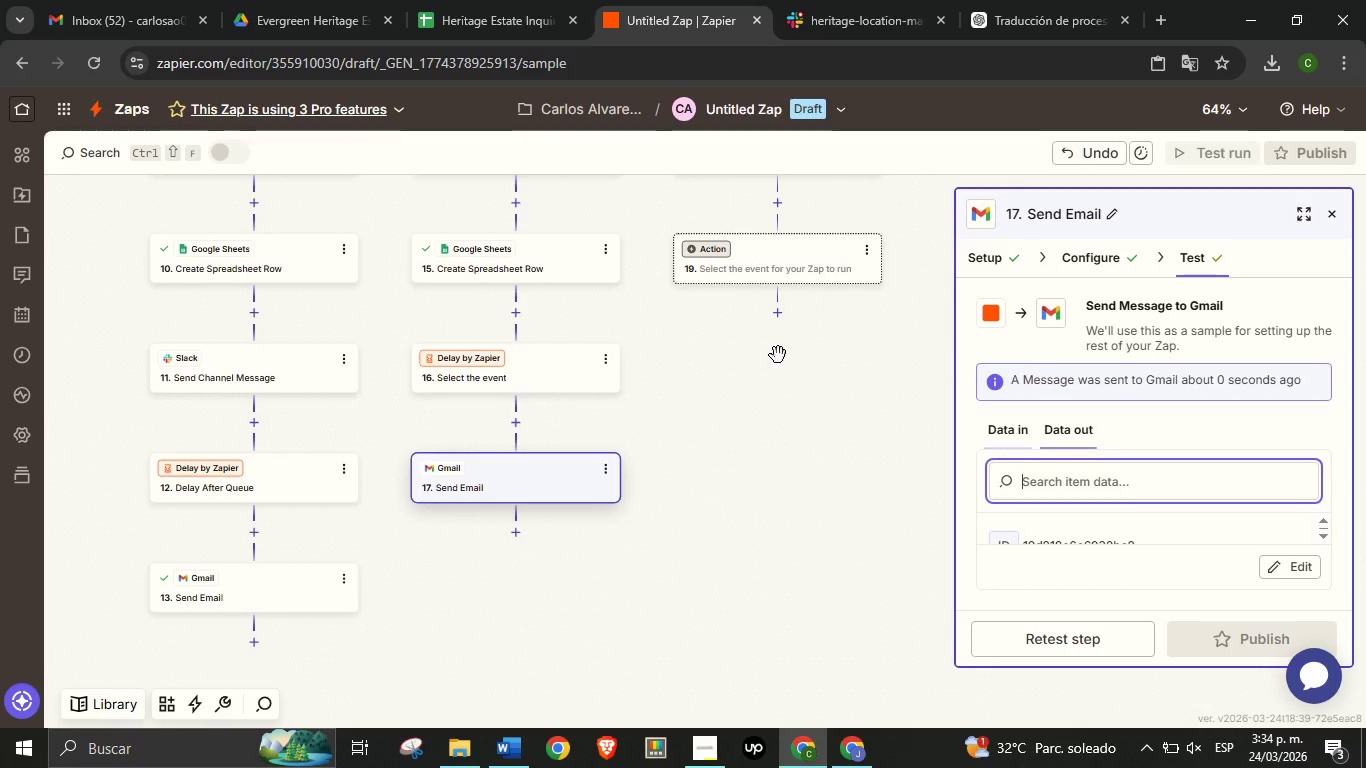 
left_click_drag(start_coordinate=[788, 416], to_coordinate=[713, 608])
 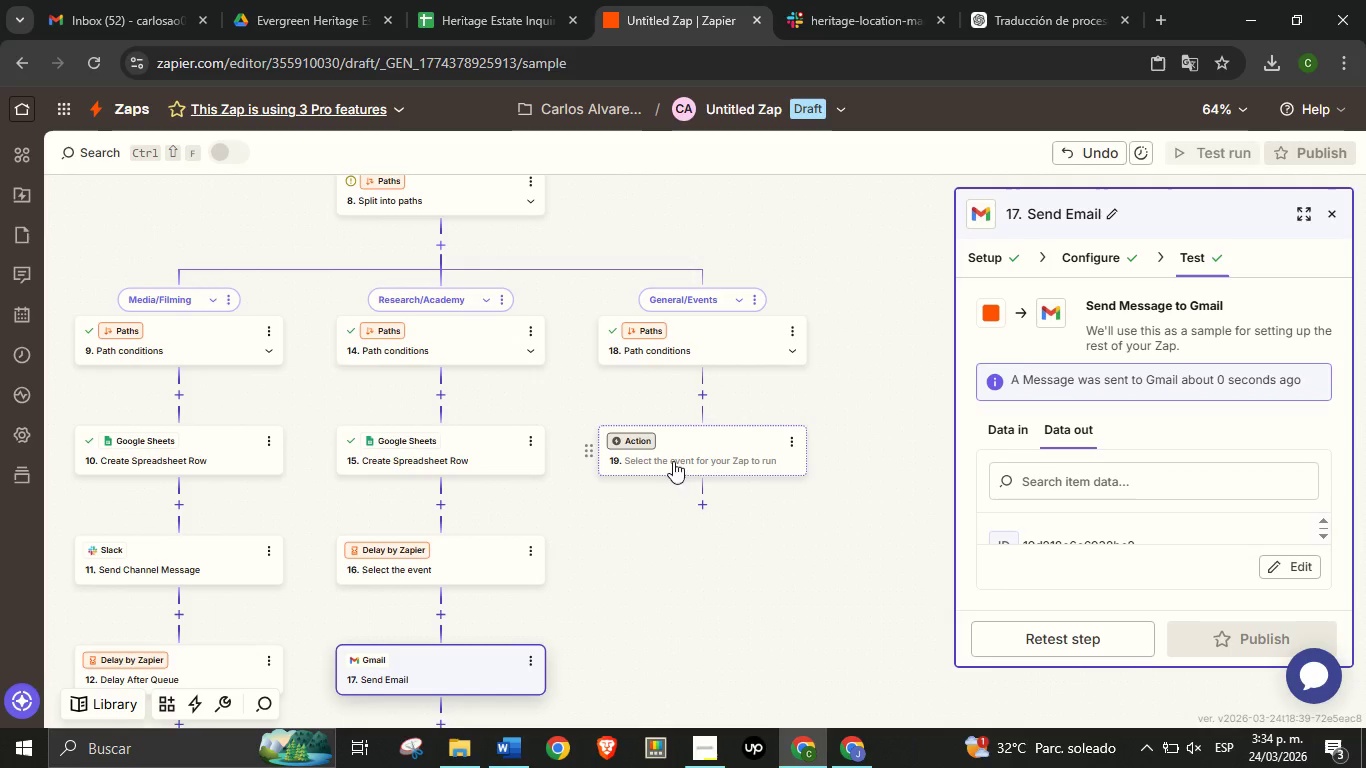 
left_click([673, 461])
 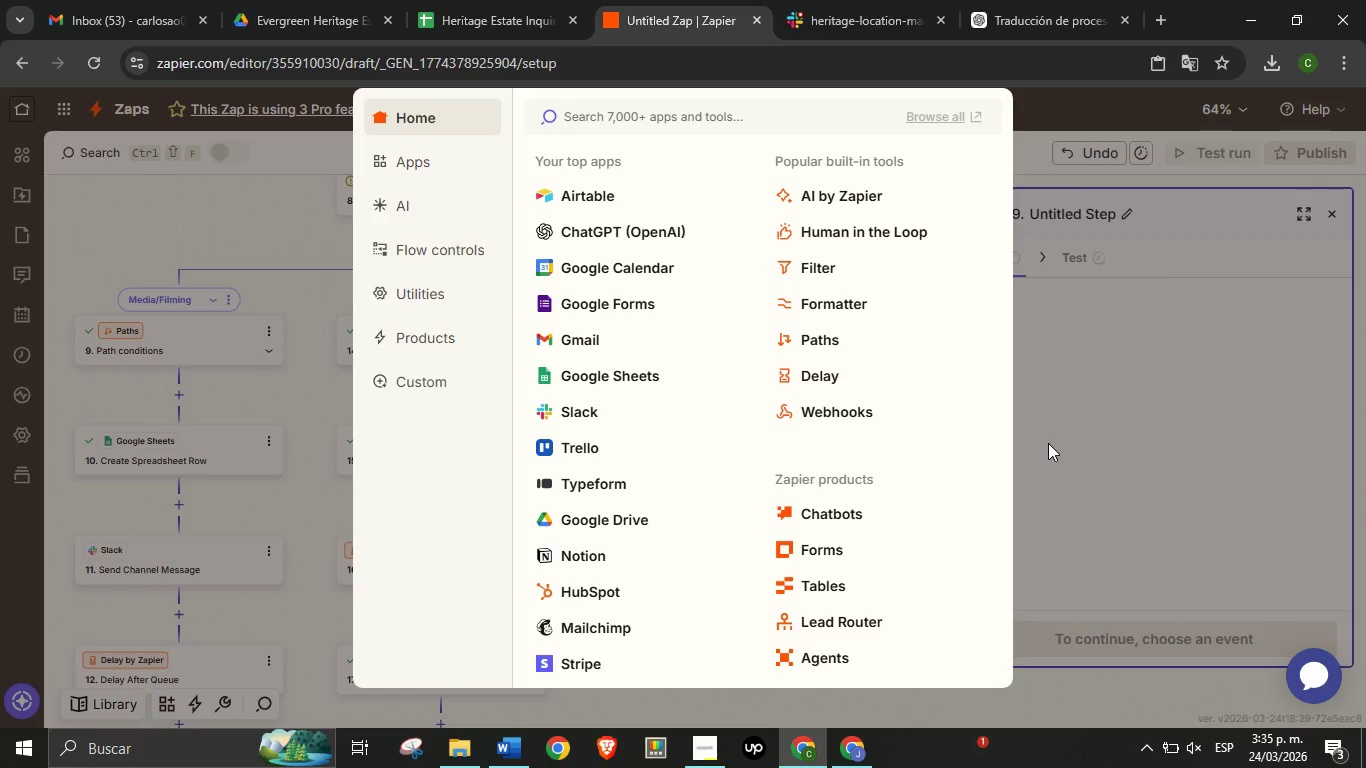 
wait(59.77)
 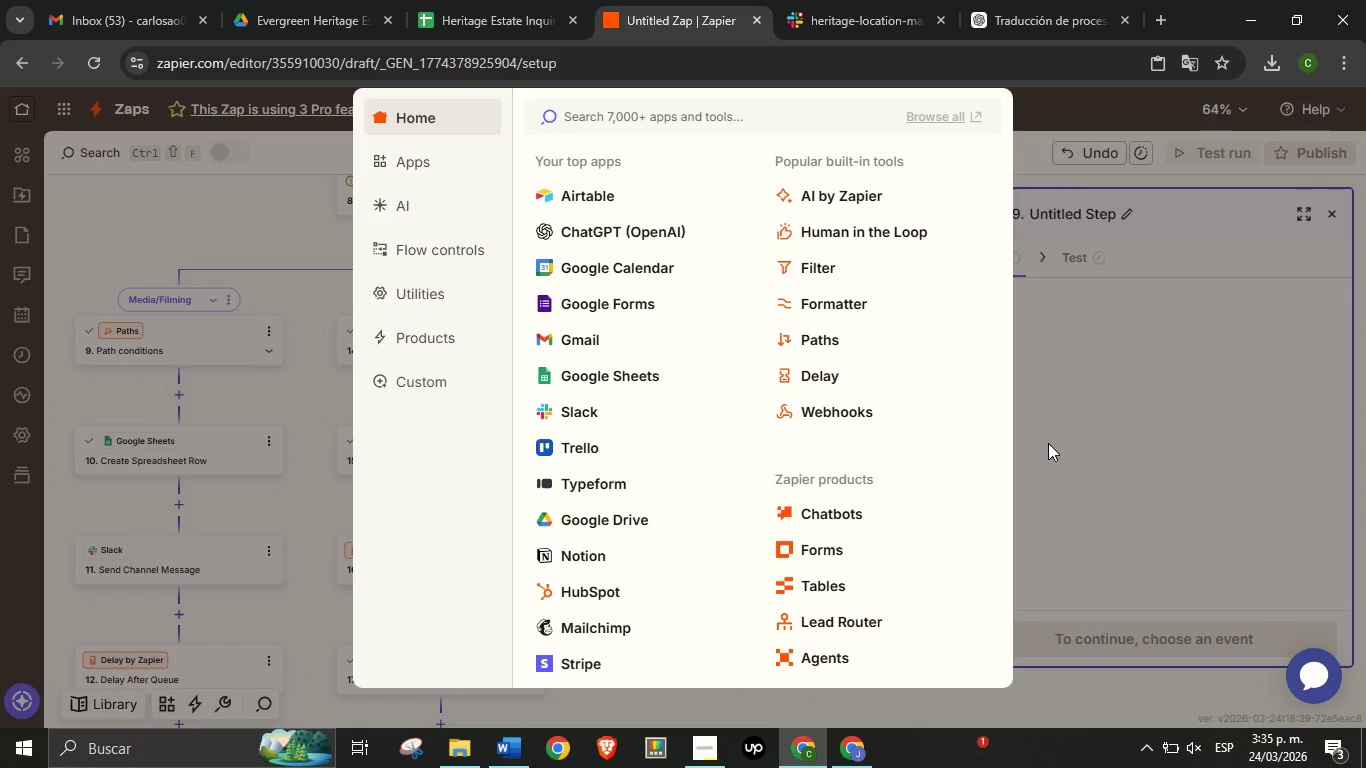 
left_click([608, 382])
 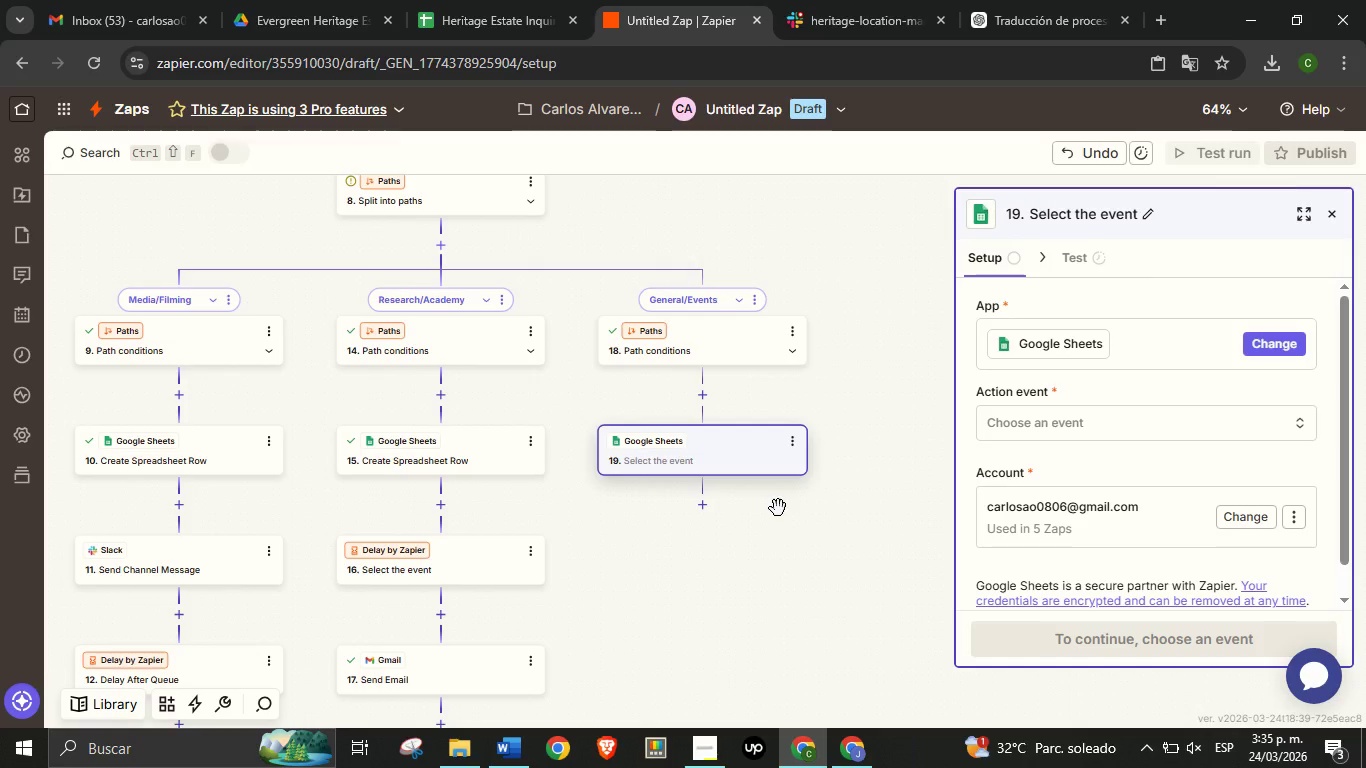 
wait(9.7)
 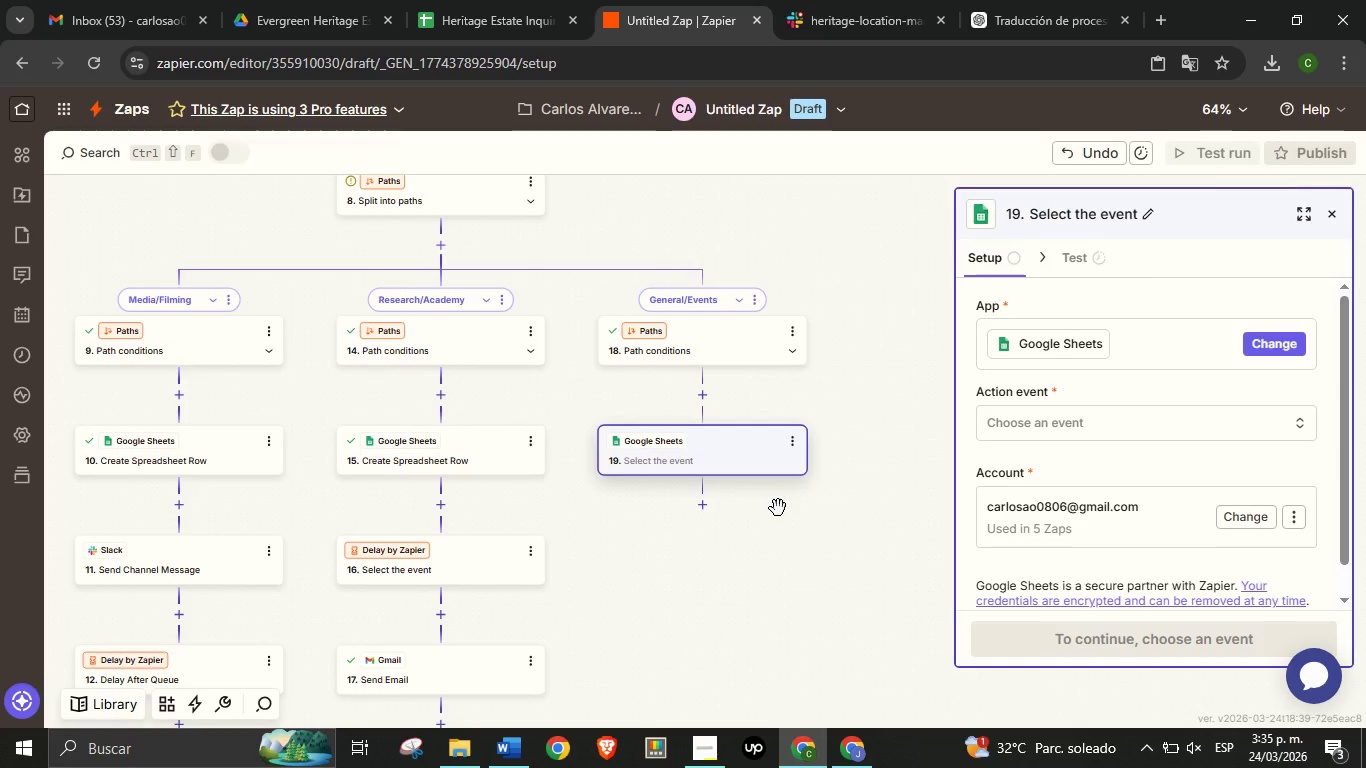 
left_click([1053, 430])
 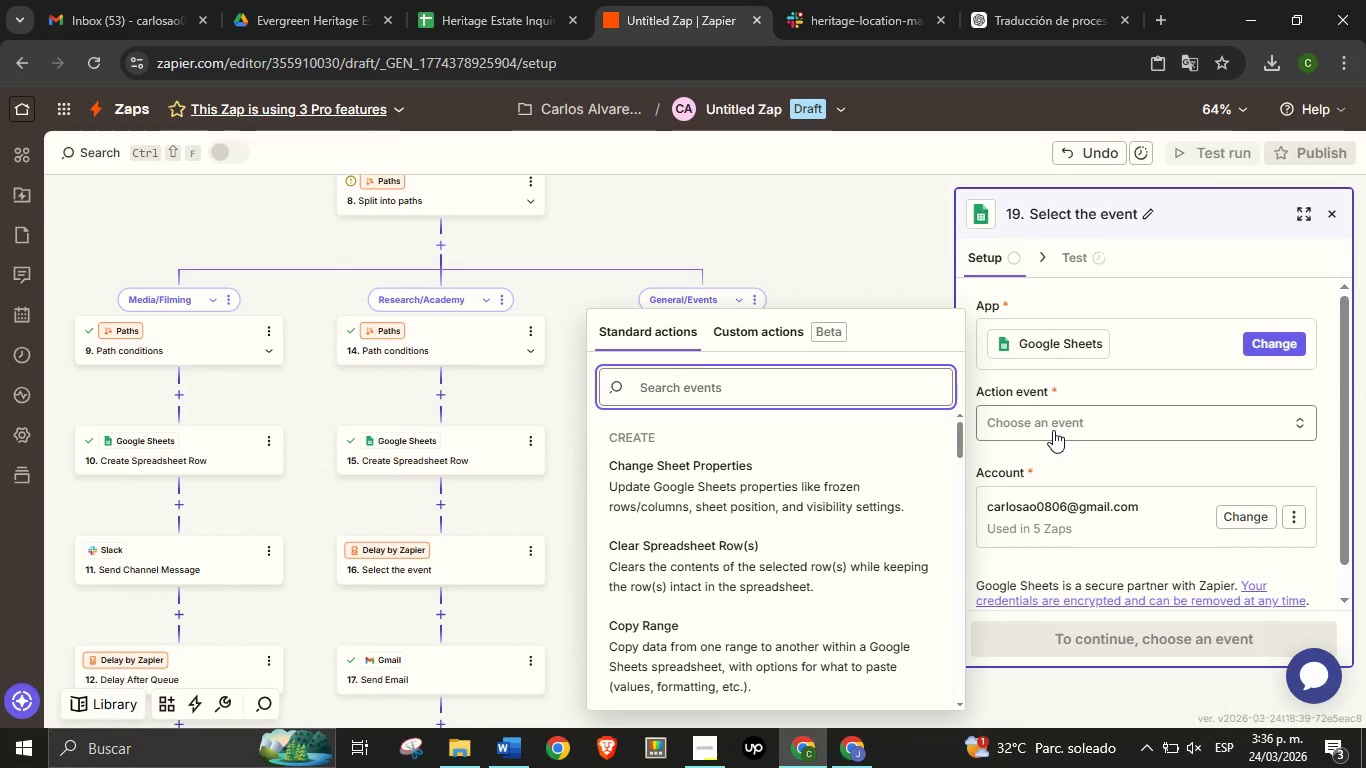 
wait(46.84)
 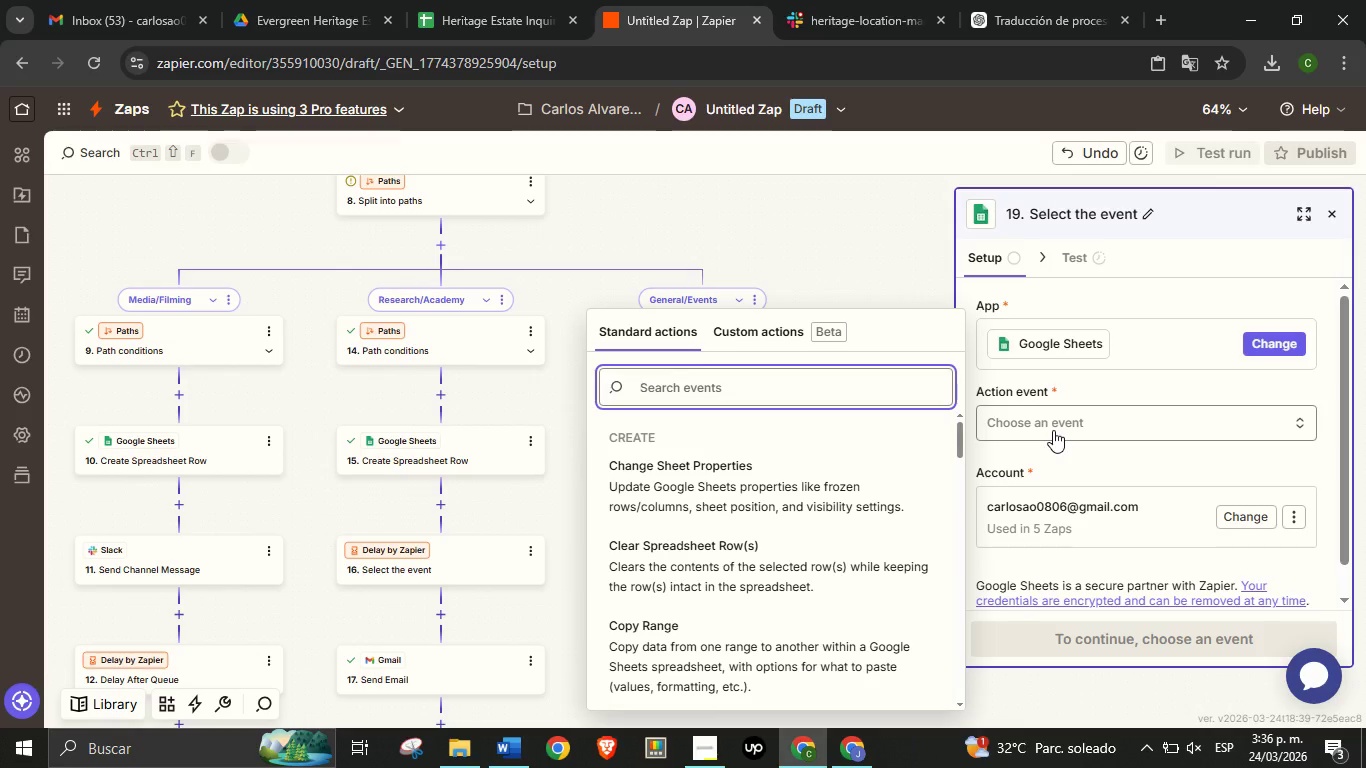 
type(cre)
 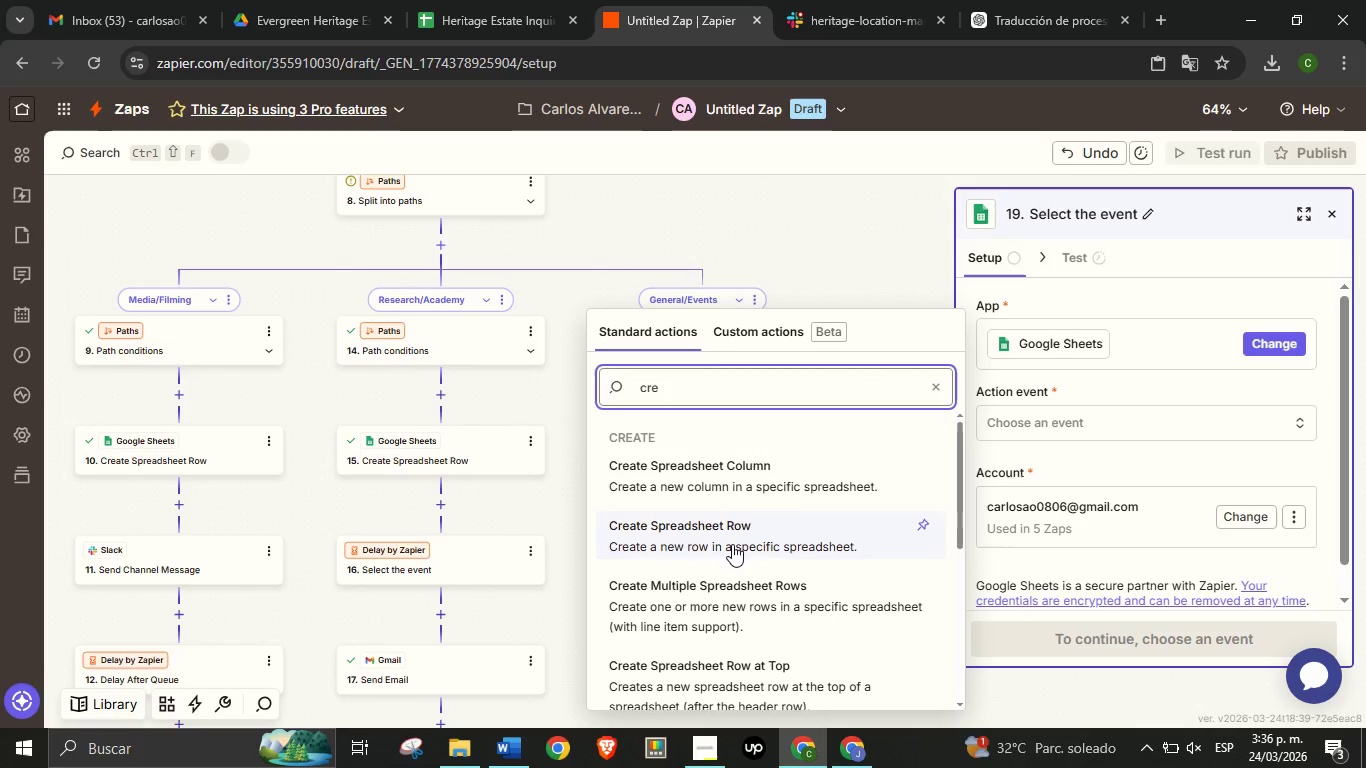 
left_click([732, 542])
 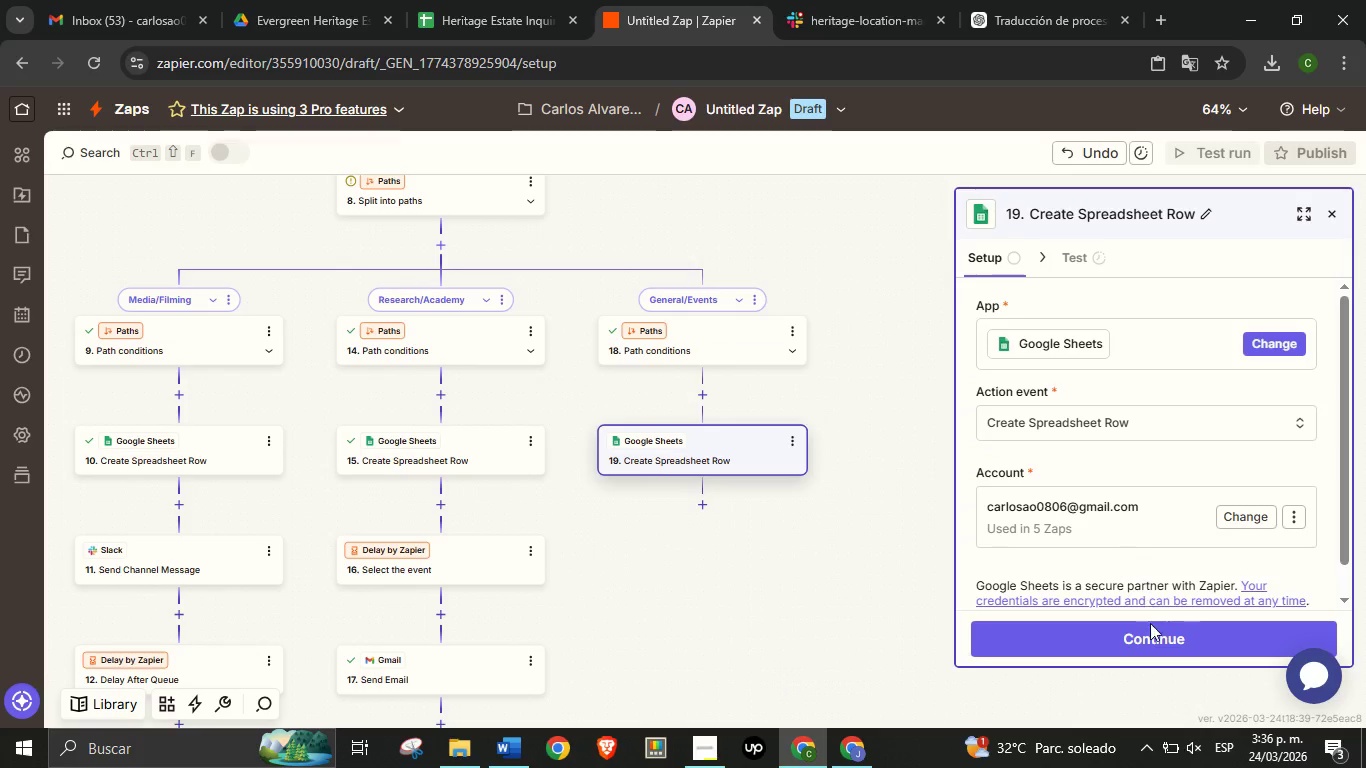 
left_click([1154, 645])
 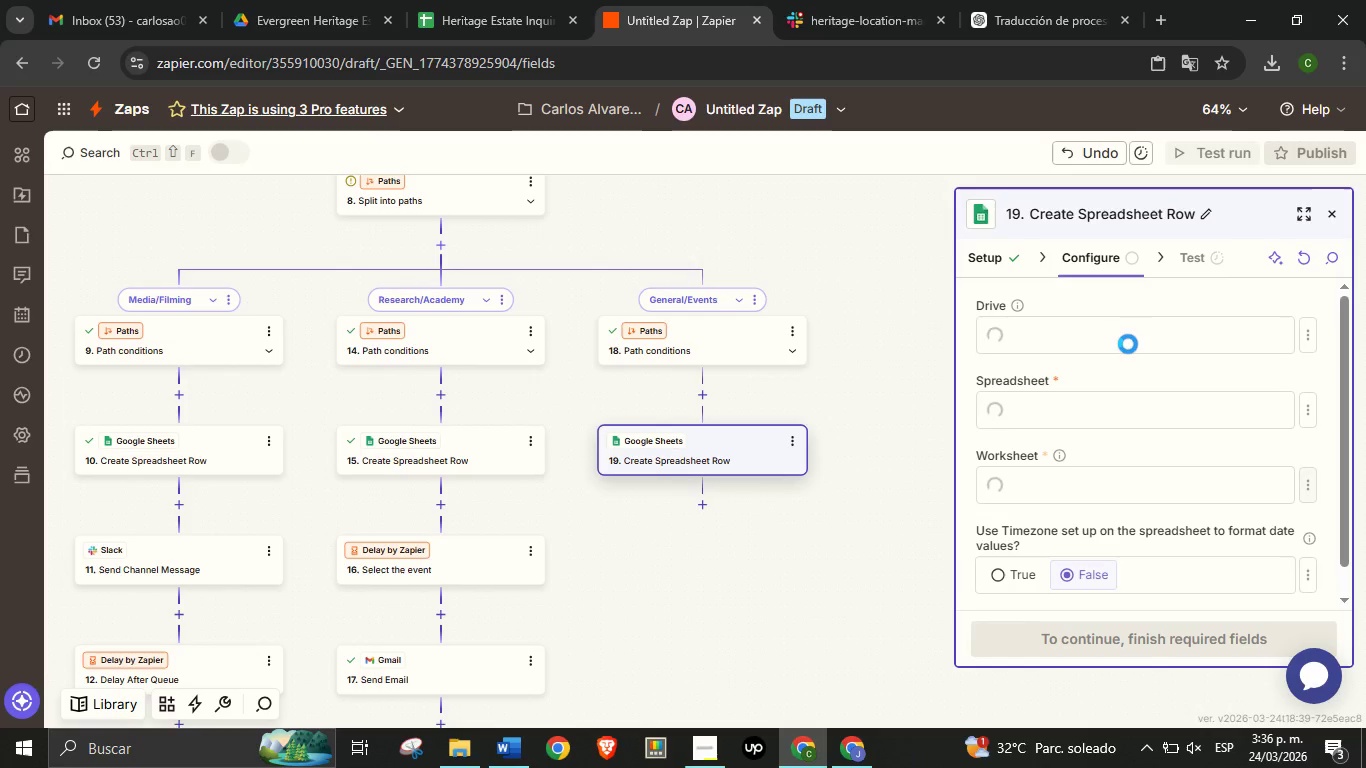 
left_click([1108, 333])
 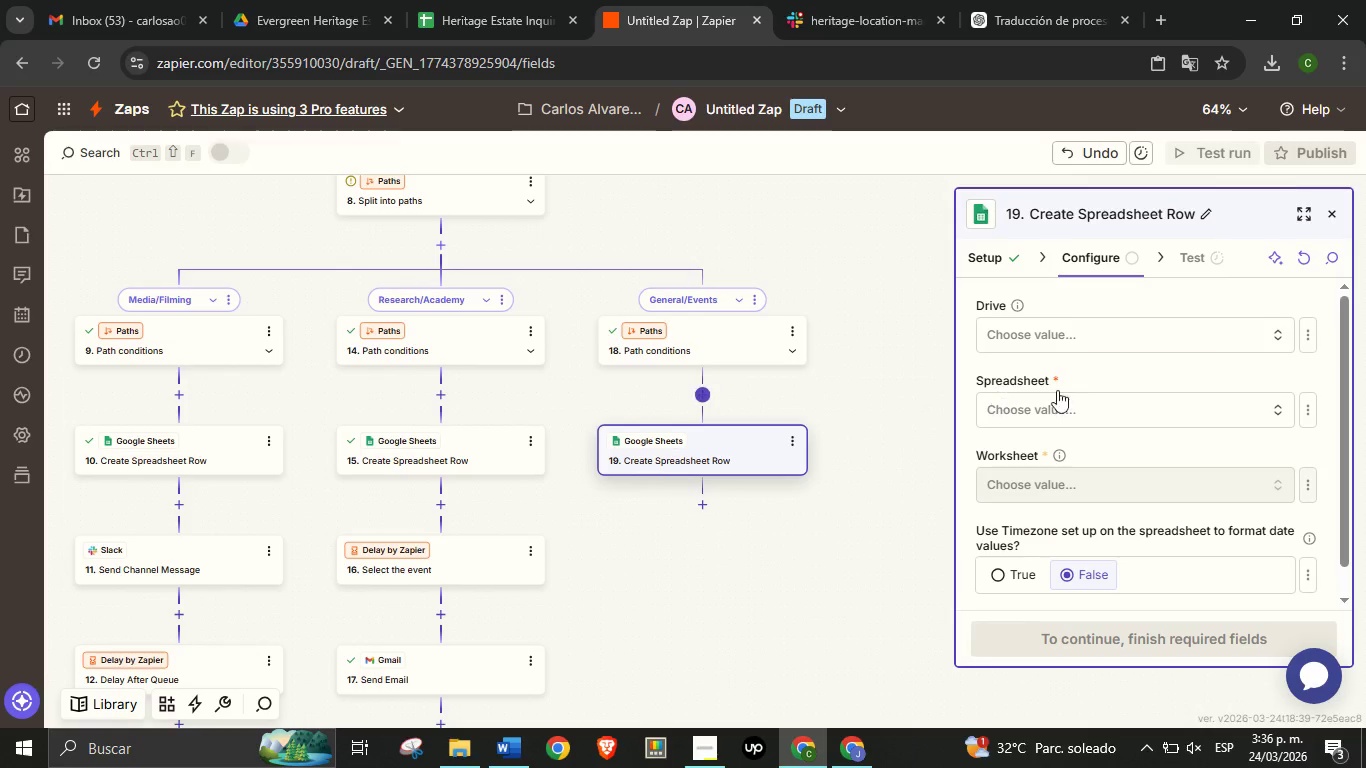 
mouse_move([1099, 396])
 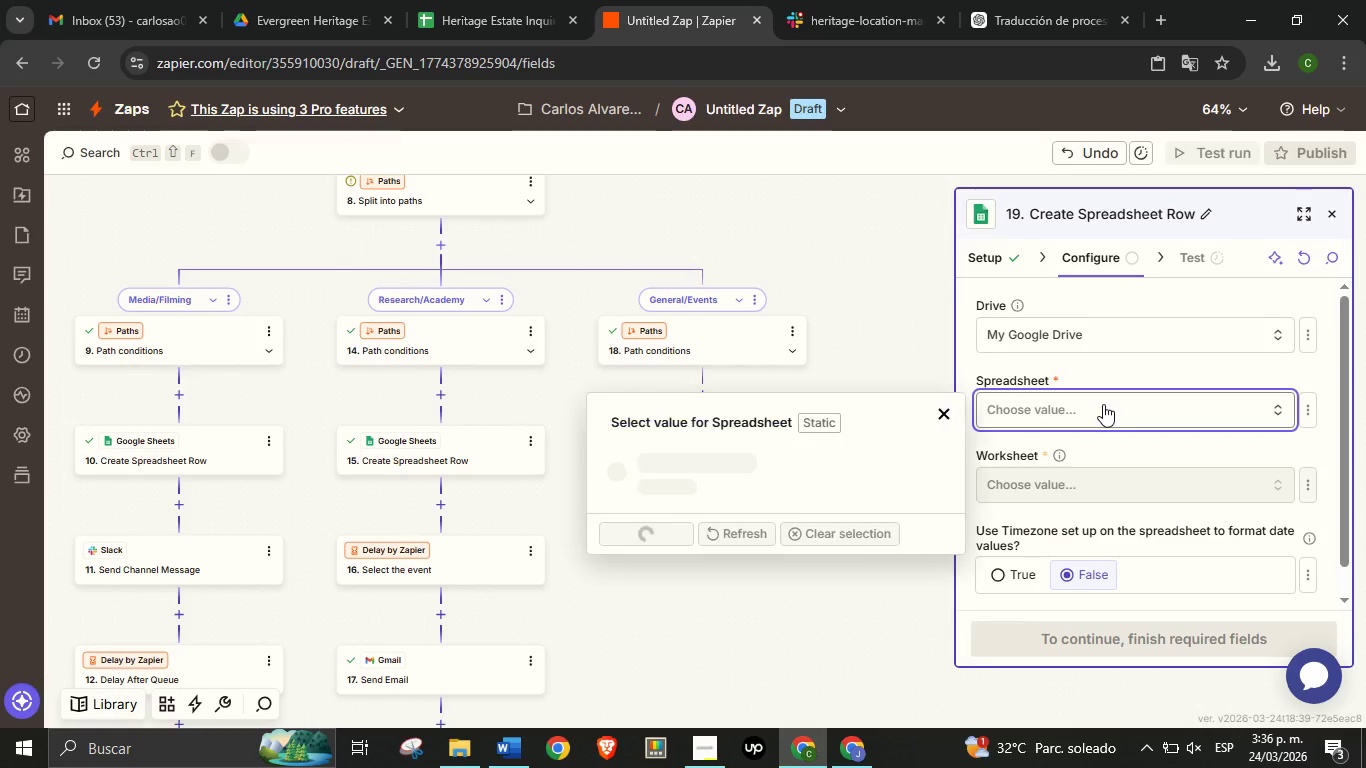 
left_click([1103, 404])
 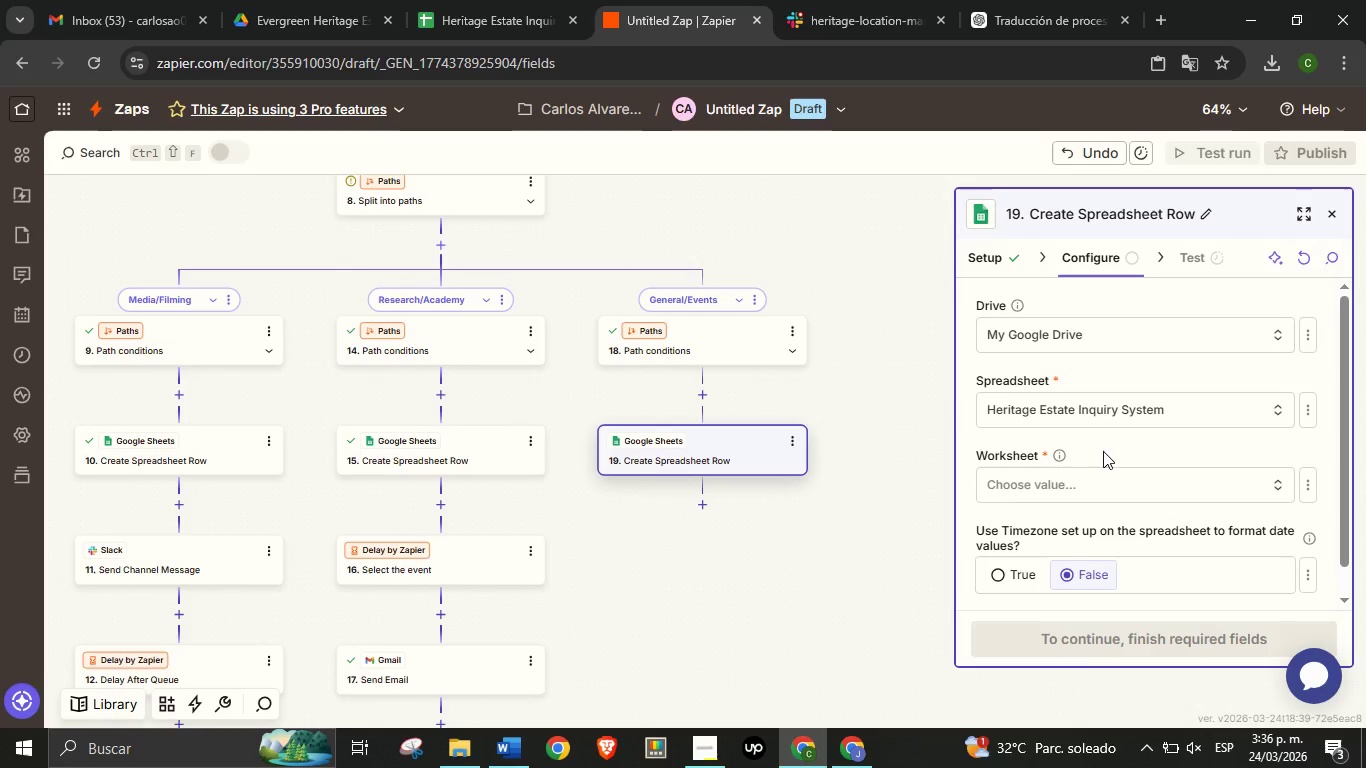 
wait(5.67)
 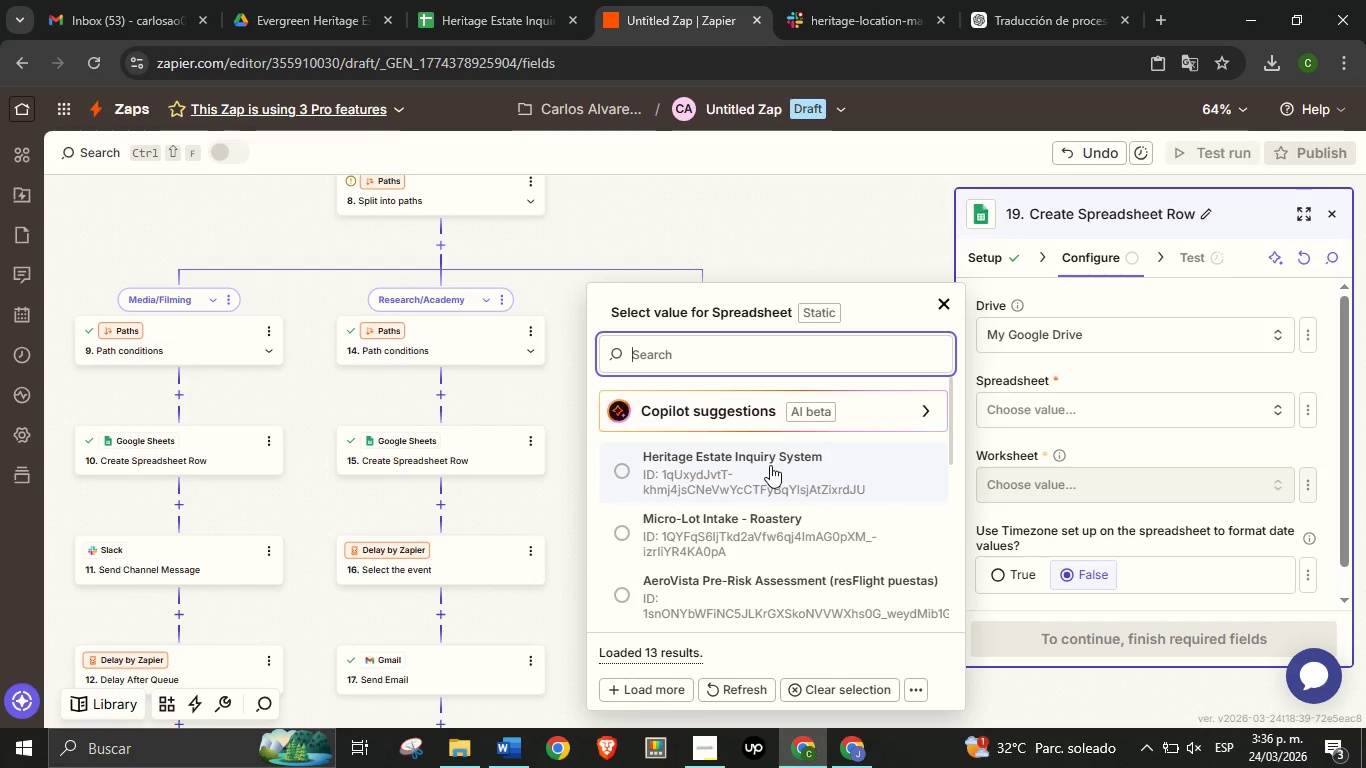 
left_click([1101, 486])
 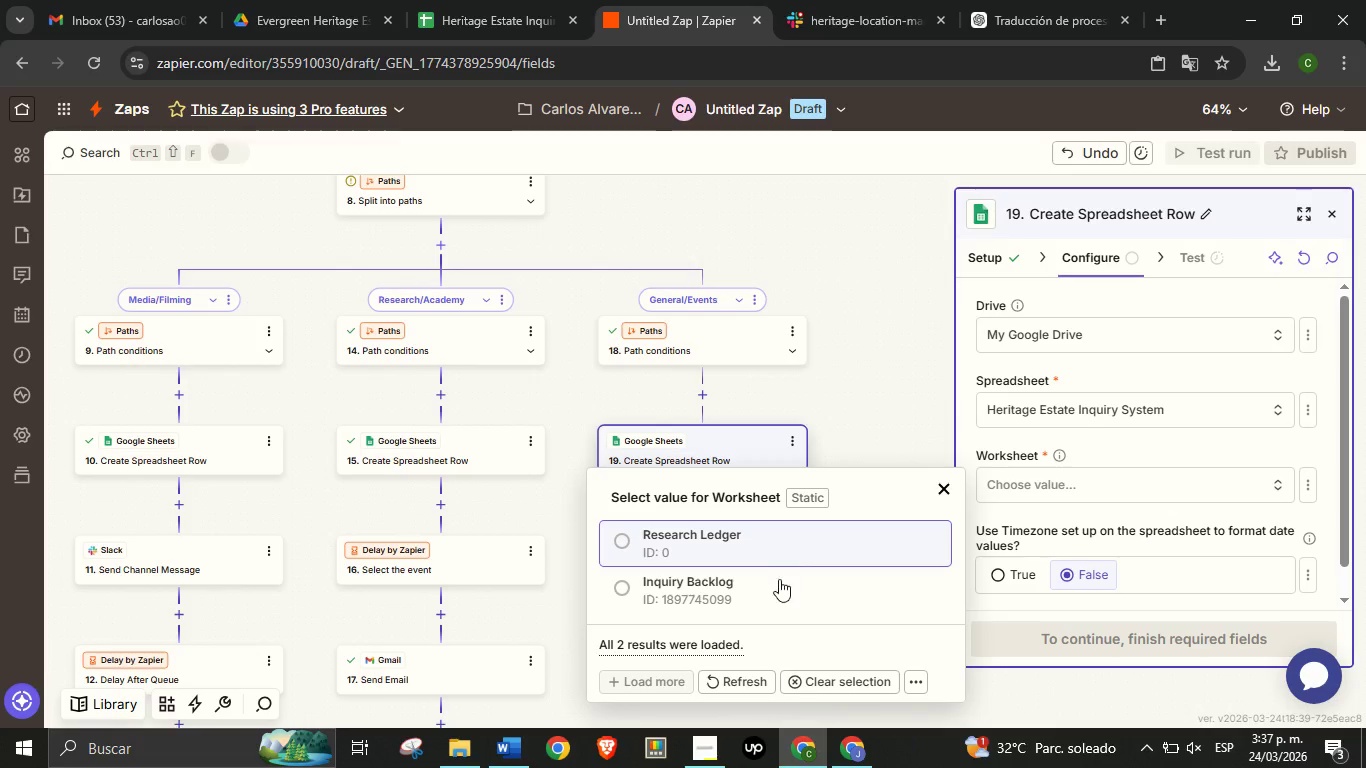 
wait(59.08)
 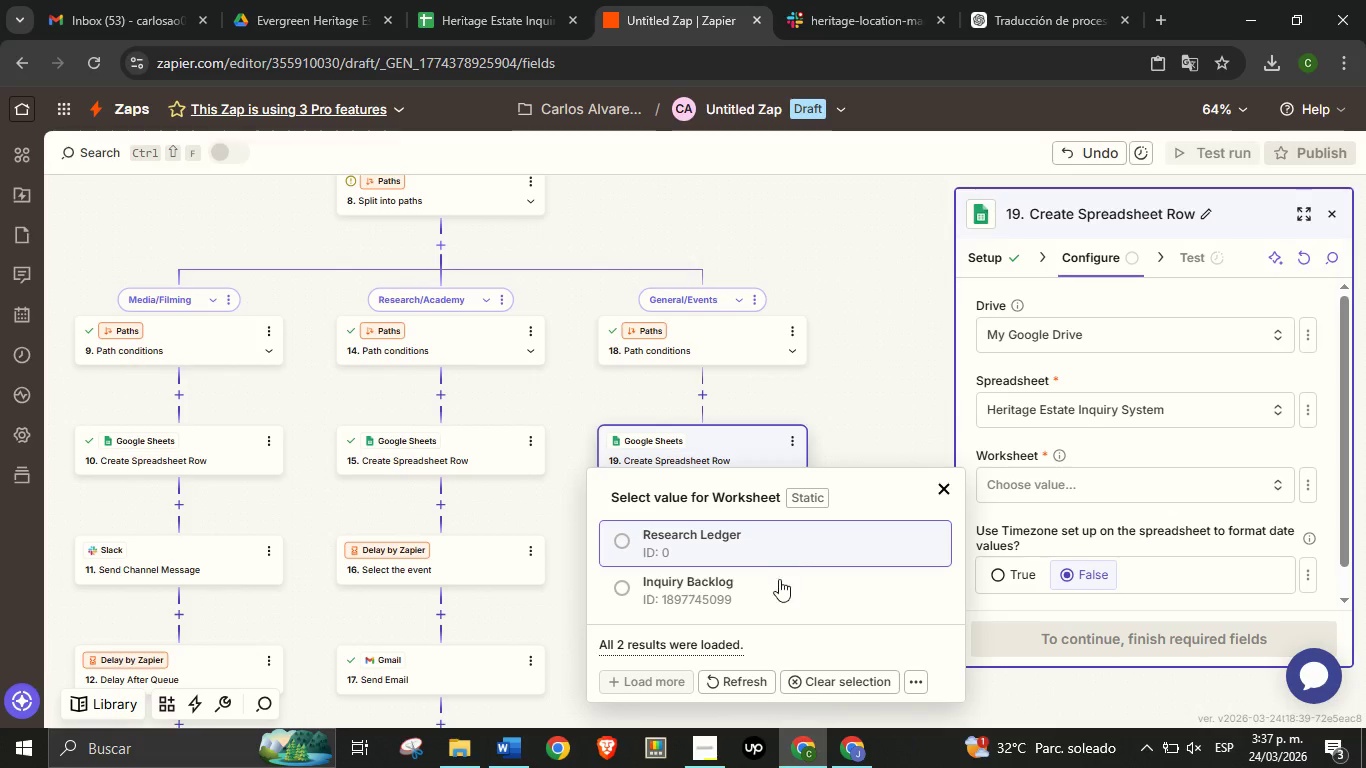 
left_click([837, 747])
 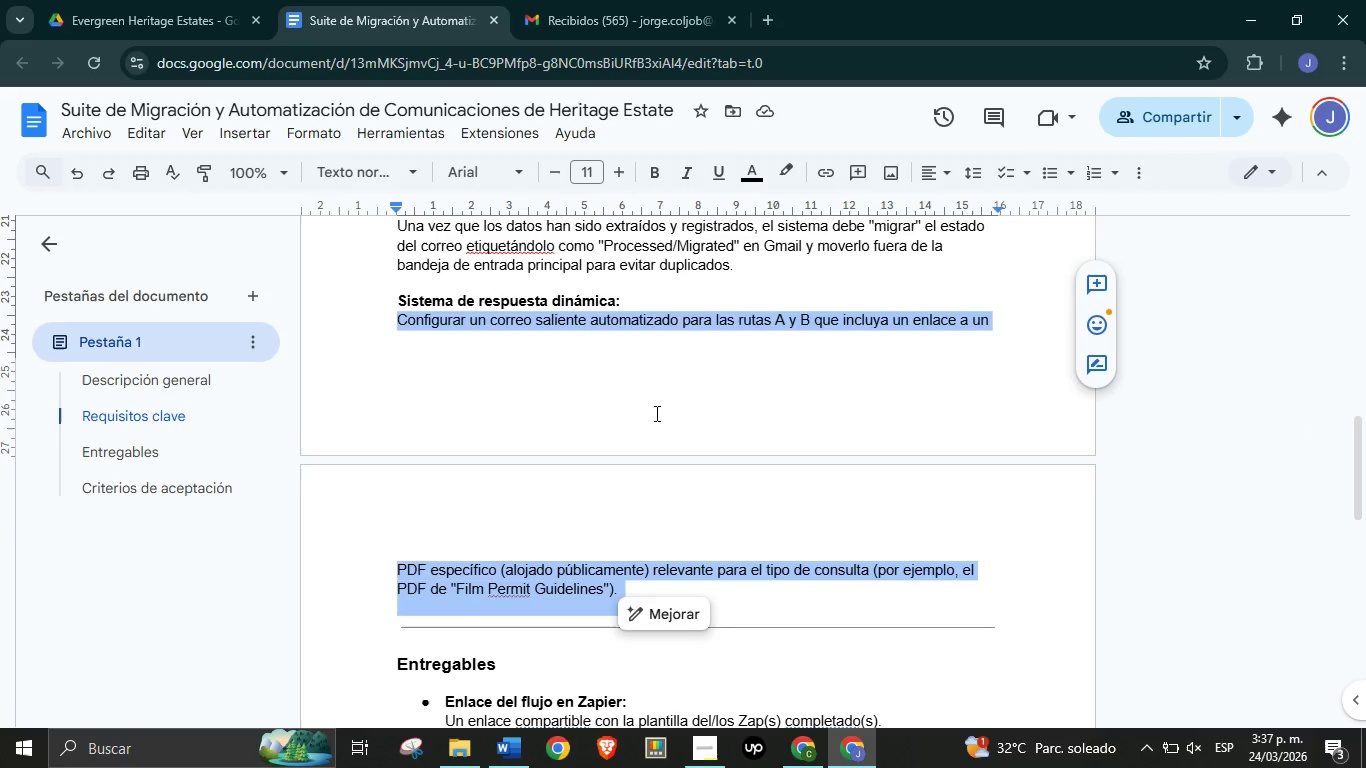 
scroll: coordinate [656, 420], scroll_direction: up, amount: 3.0
 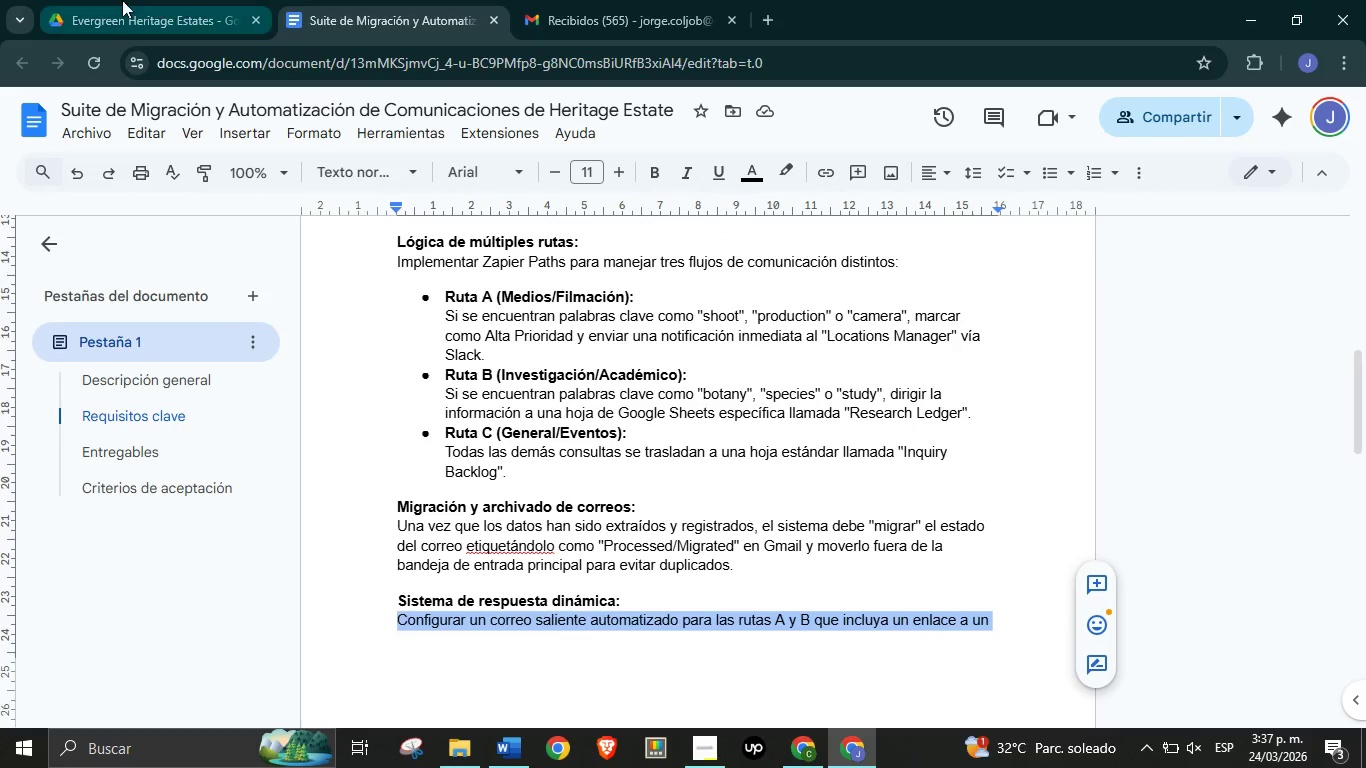 
wait(5.85)
 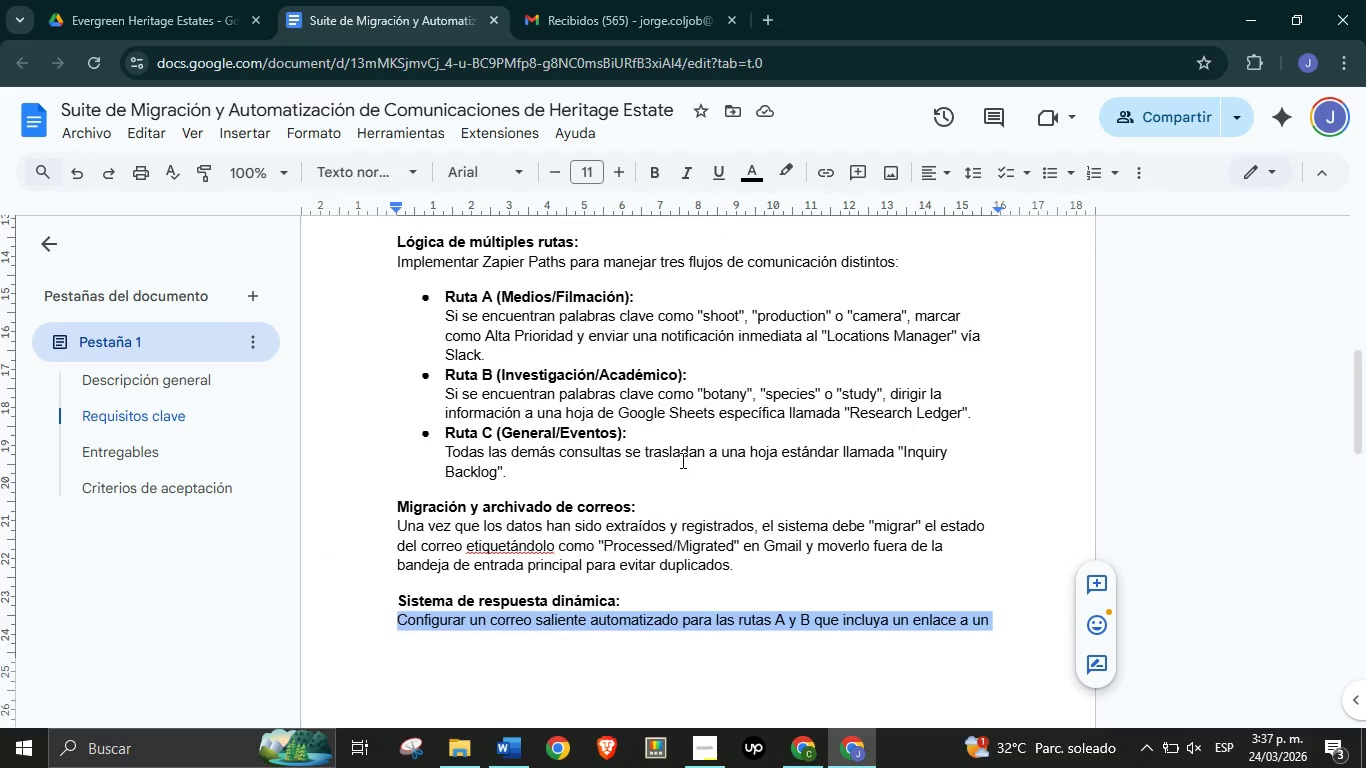 
left_click([792, 759])
 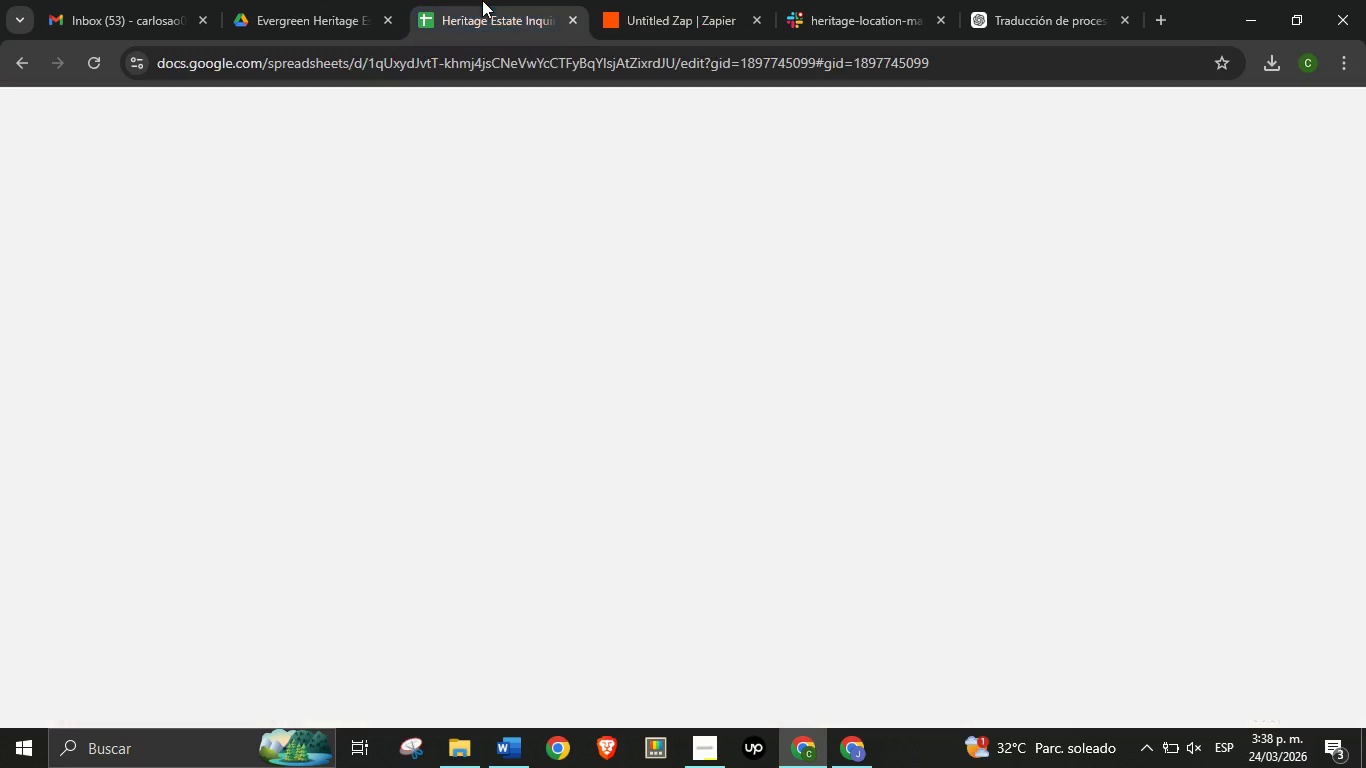 
left_click([482, 0])
 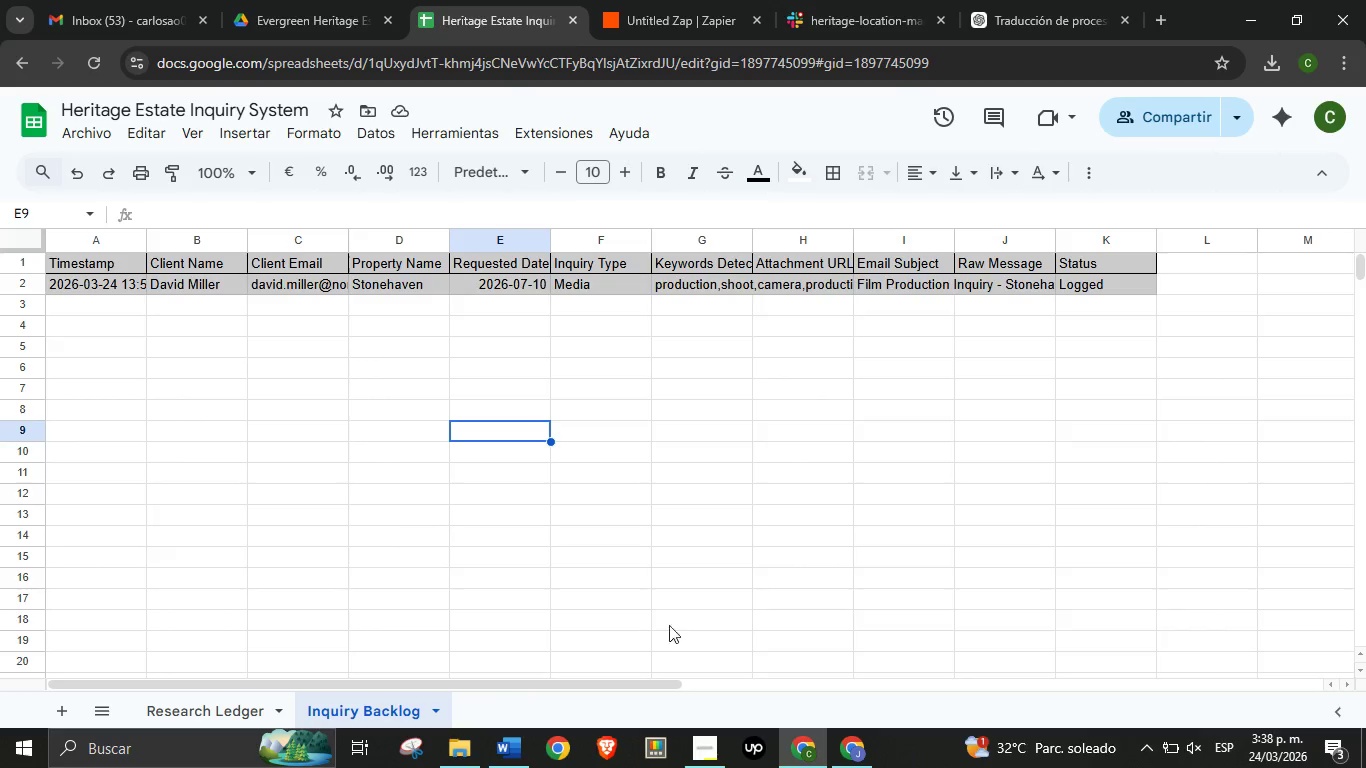 
left_click([830, 748])
 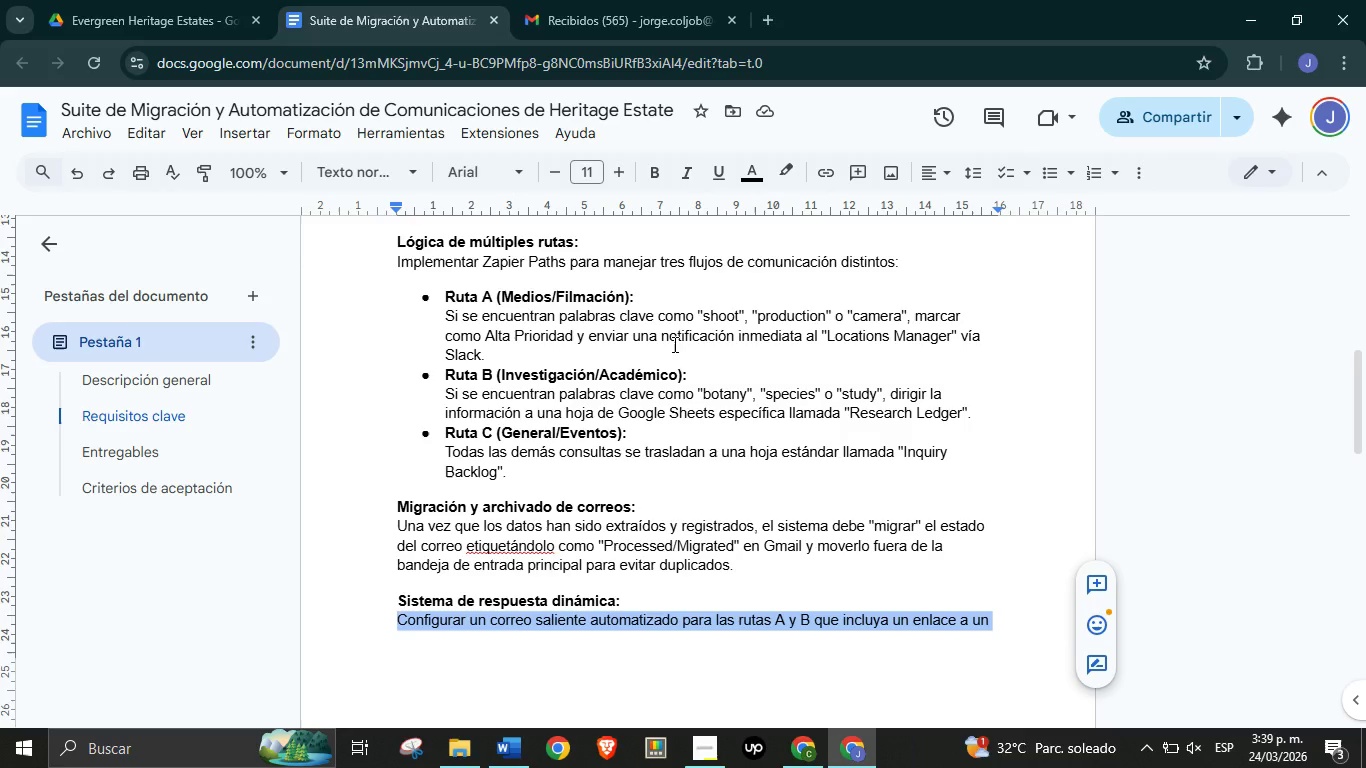 
wait(110.12)
 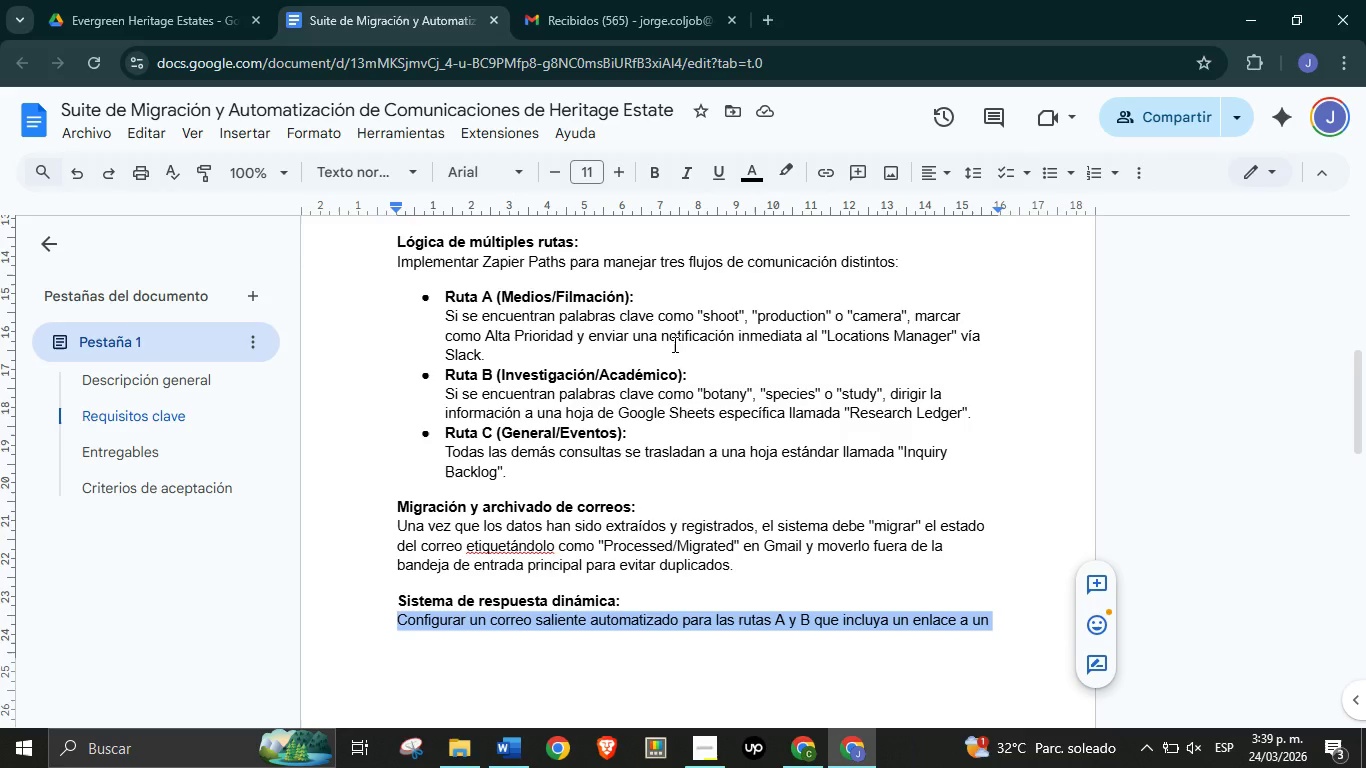 
left_click([787, 315])
 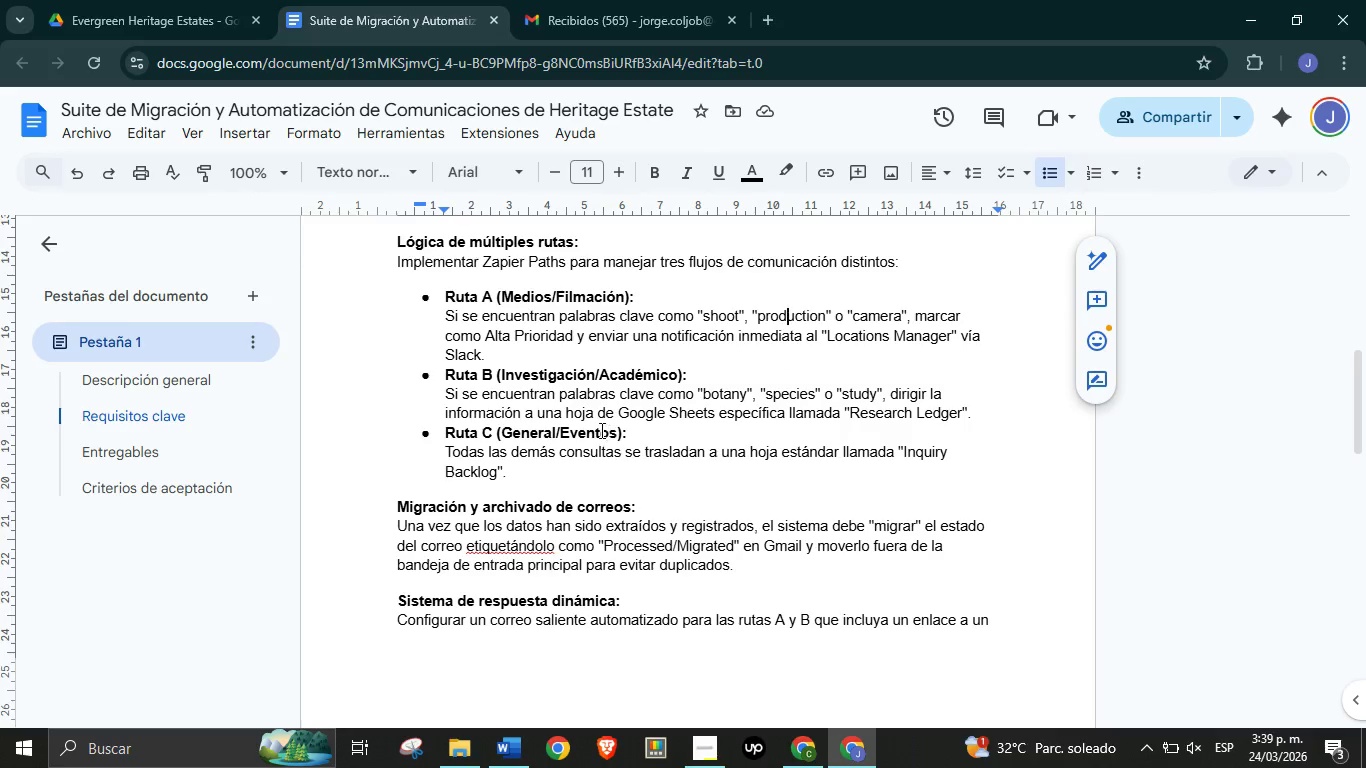 
left_click([579, 396])
 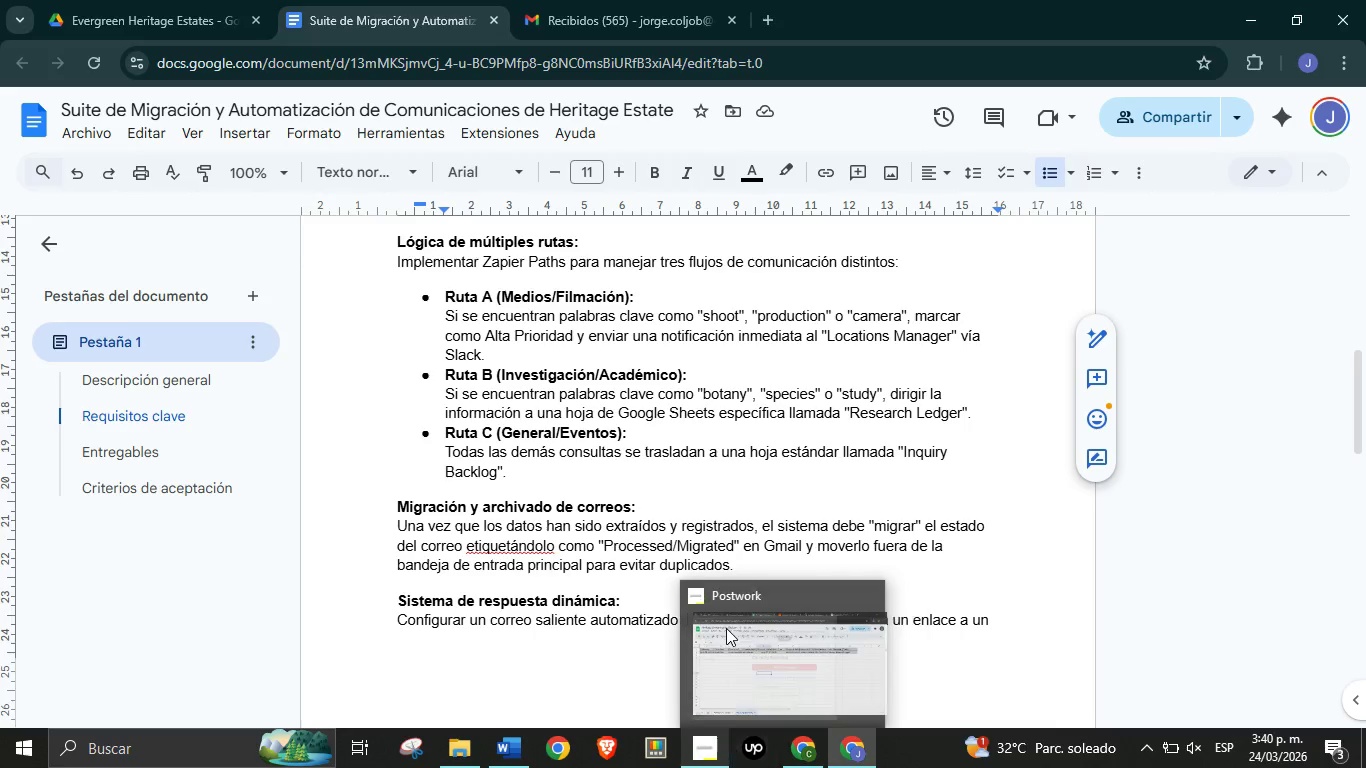 
wait(6.36)
 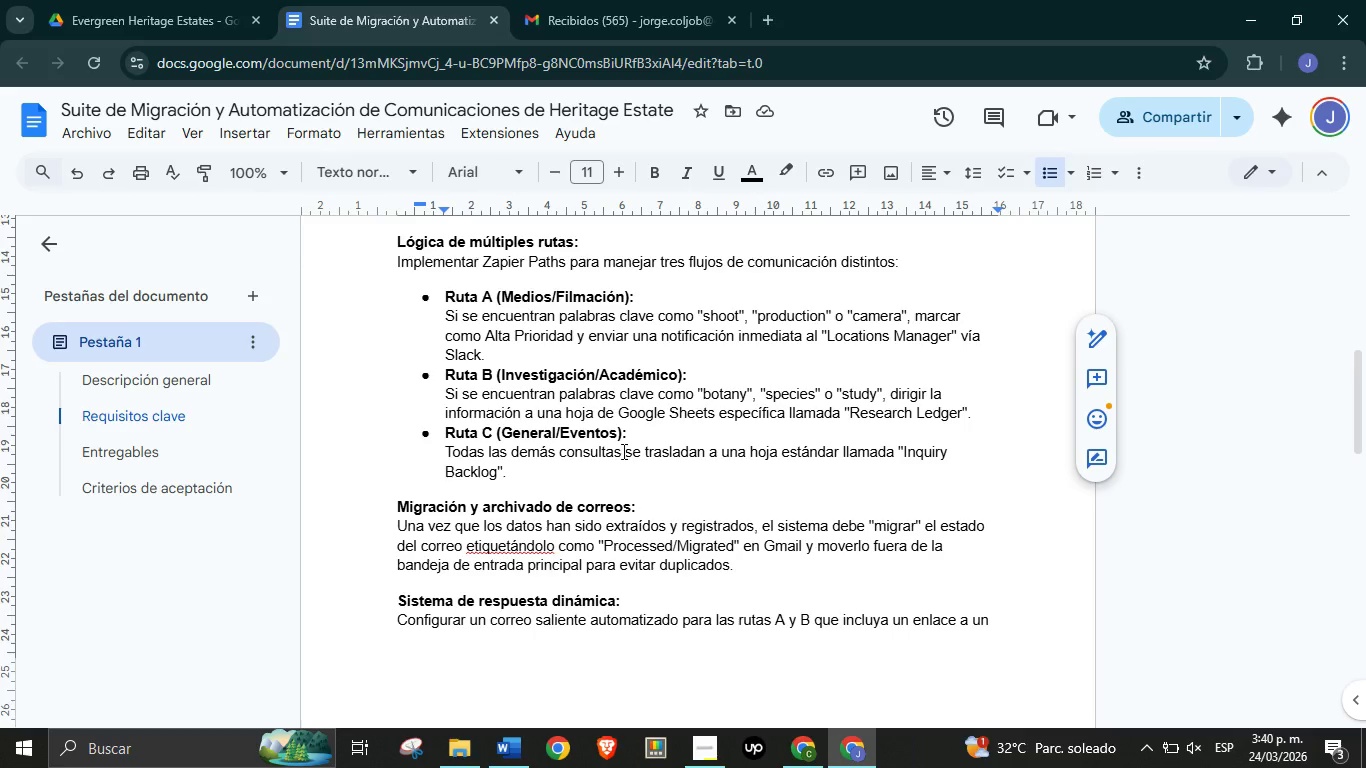 
left_click([811, 758])
 